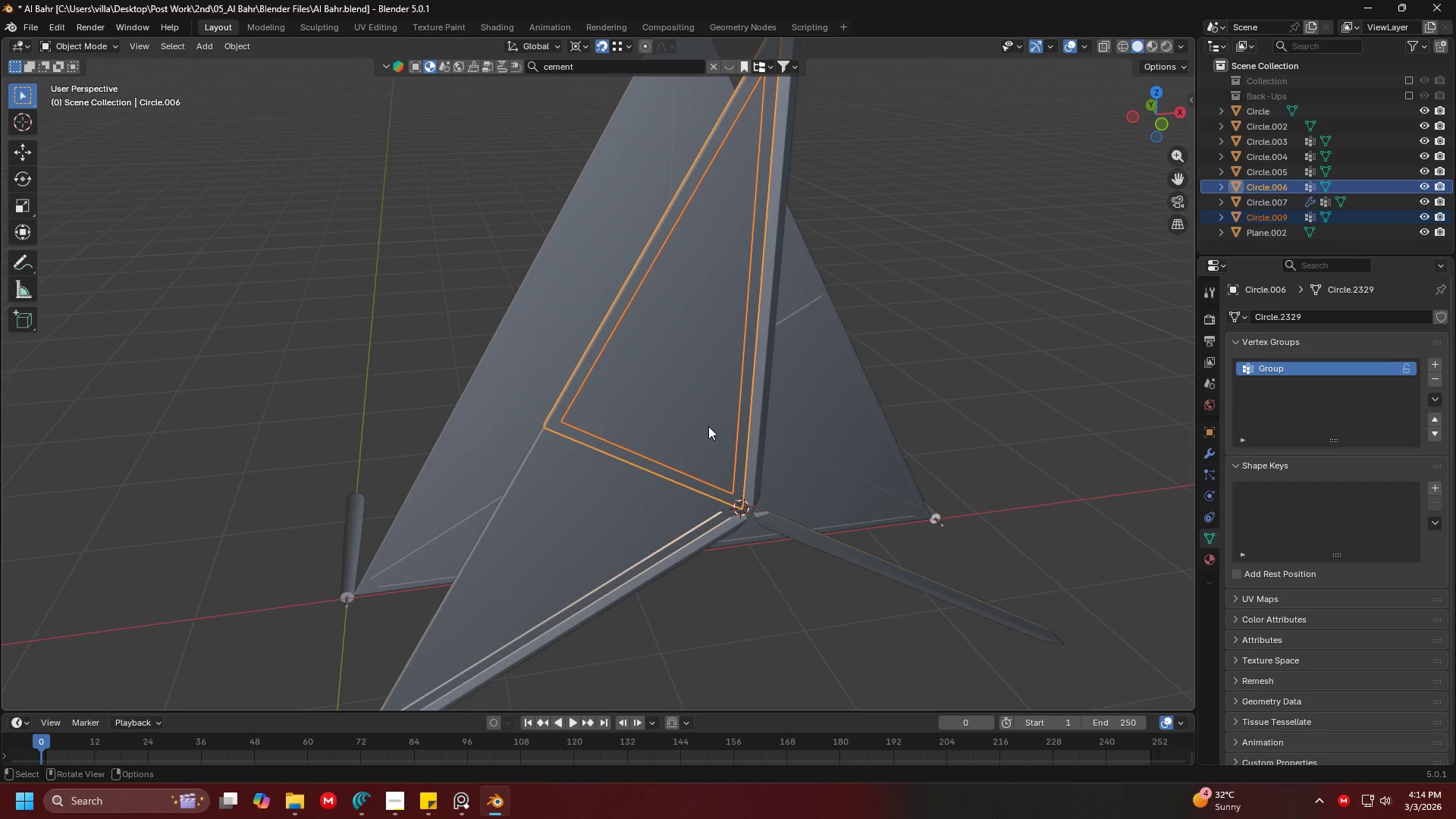 
hold_key(key=ShiftLeft, duration=0.31)
 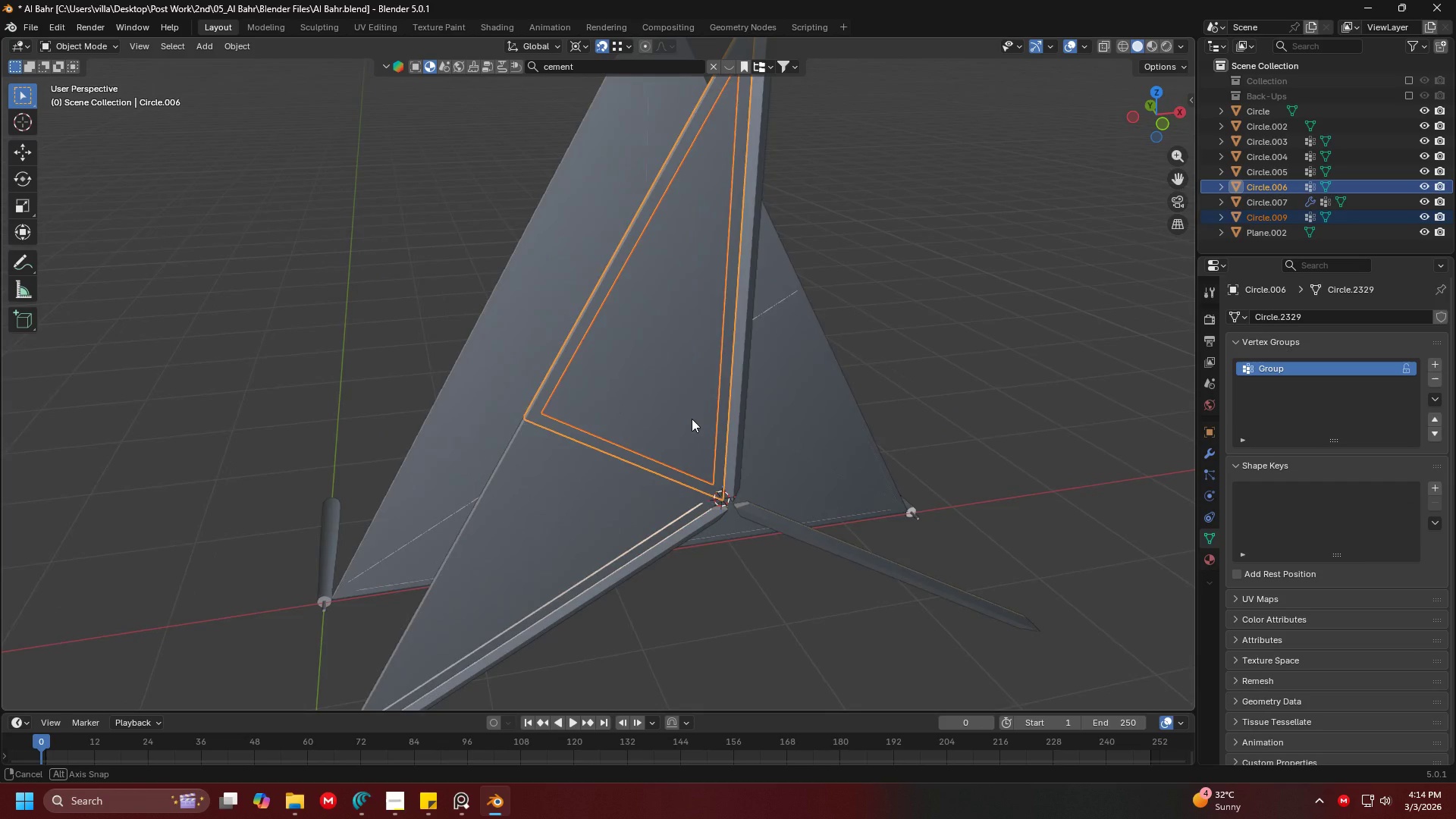 
scroll: coordinate [692, 419], scroll_direction: up, amount: 1.0
 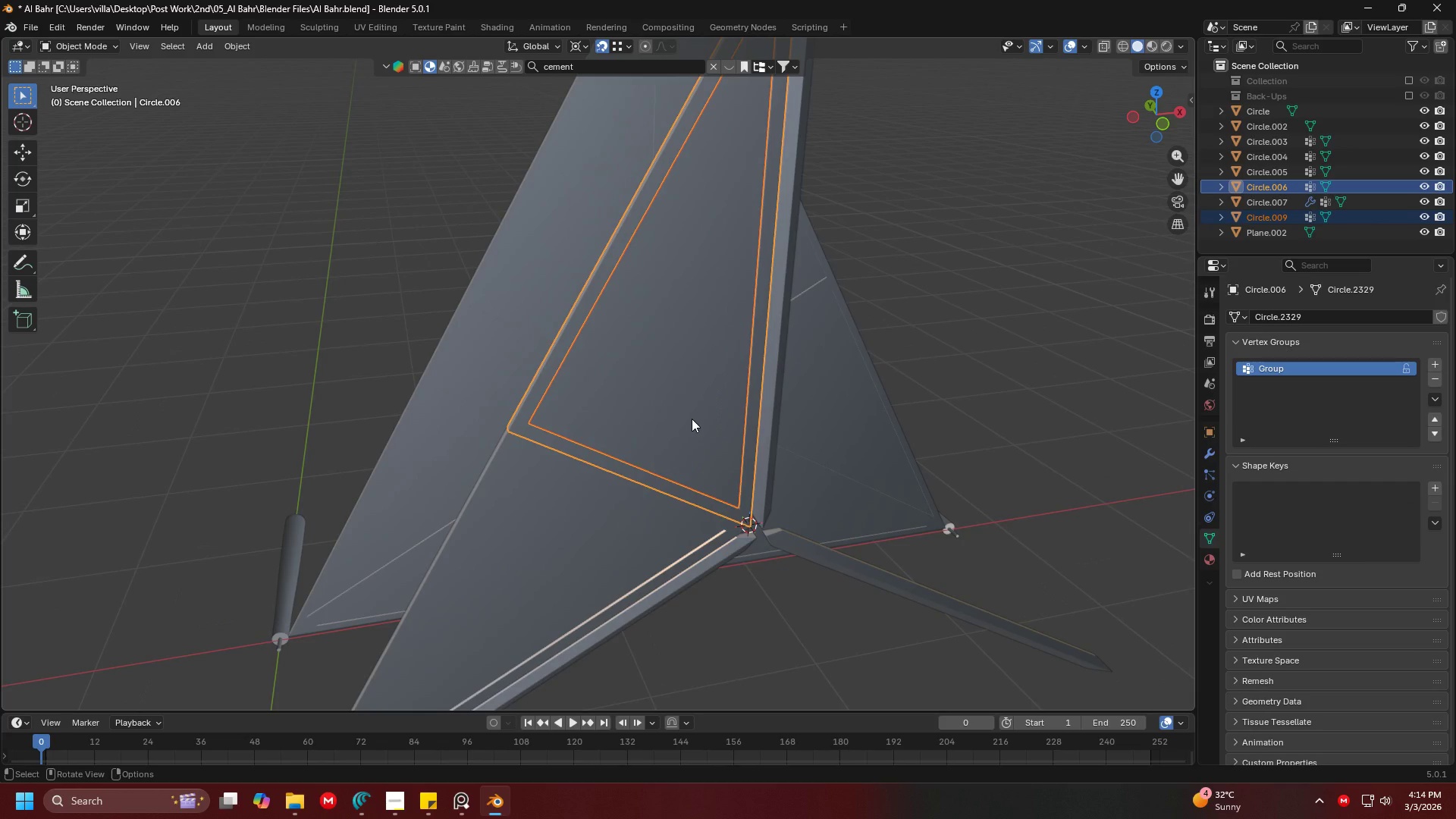 
key(Control+J)
 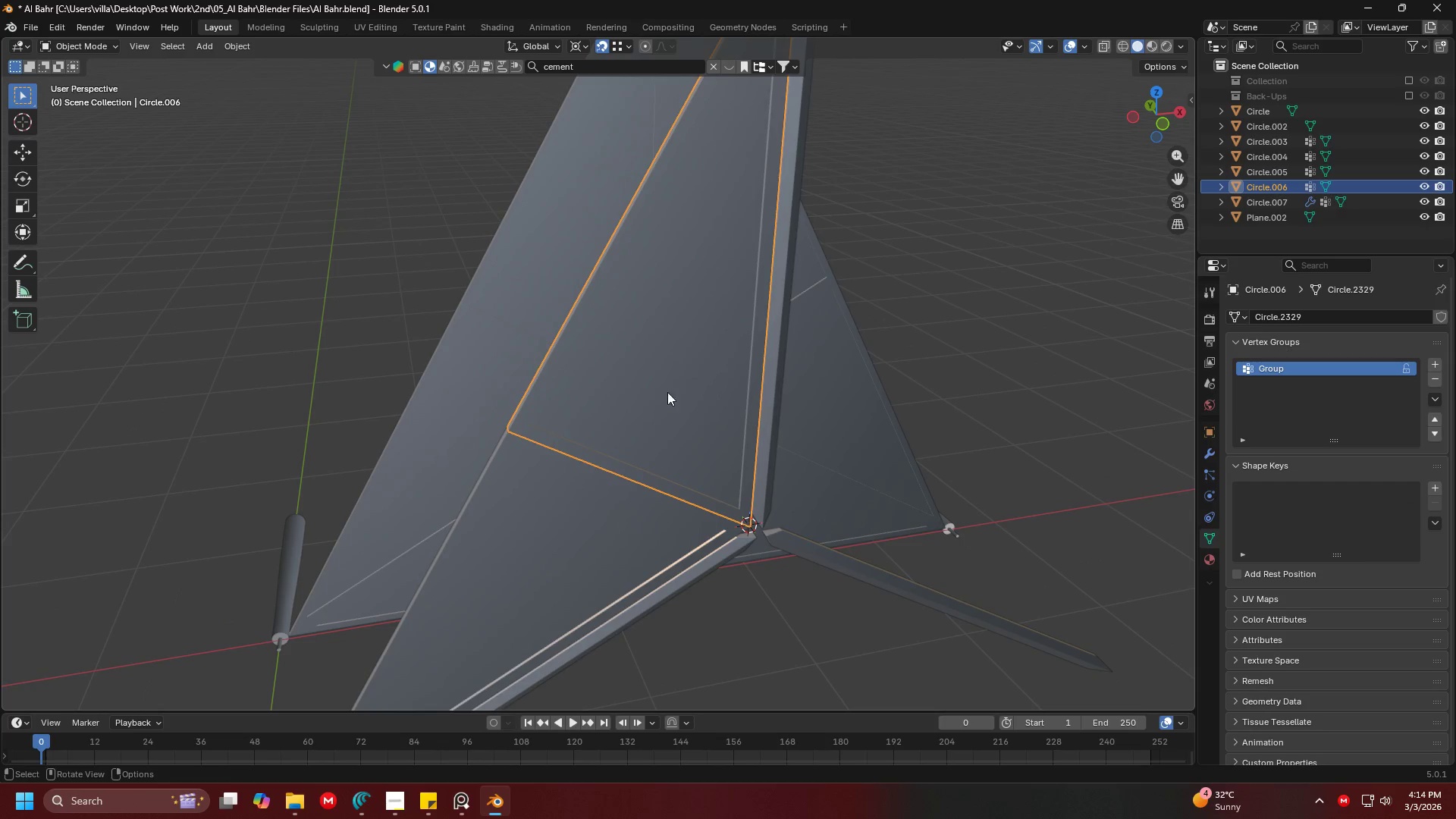 
hold_key(key=ShiftLeft, duration=0.62)
 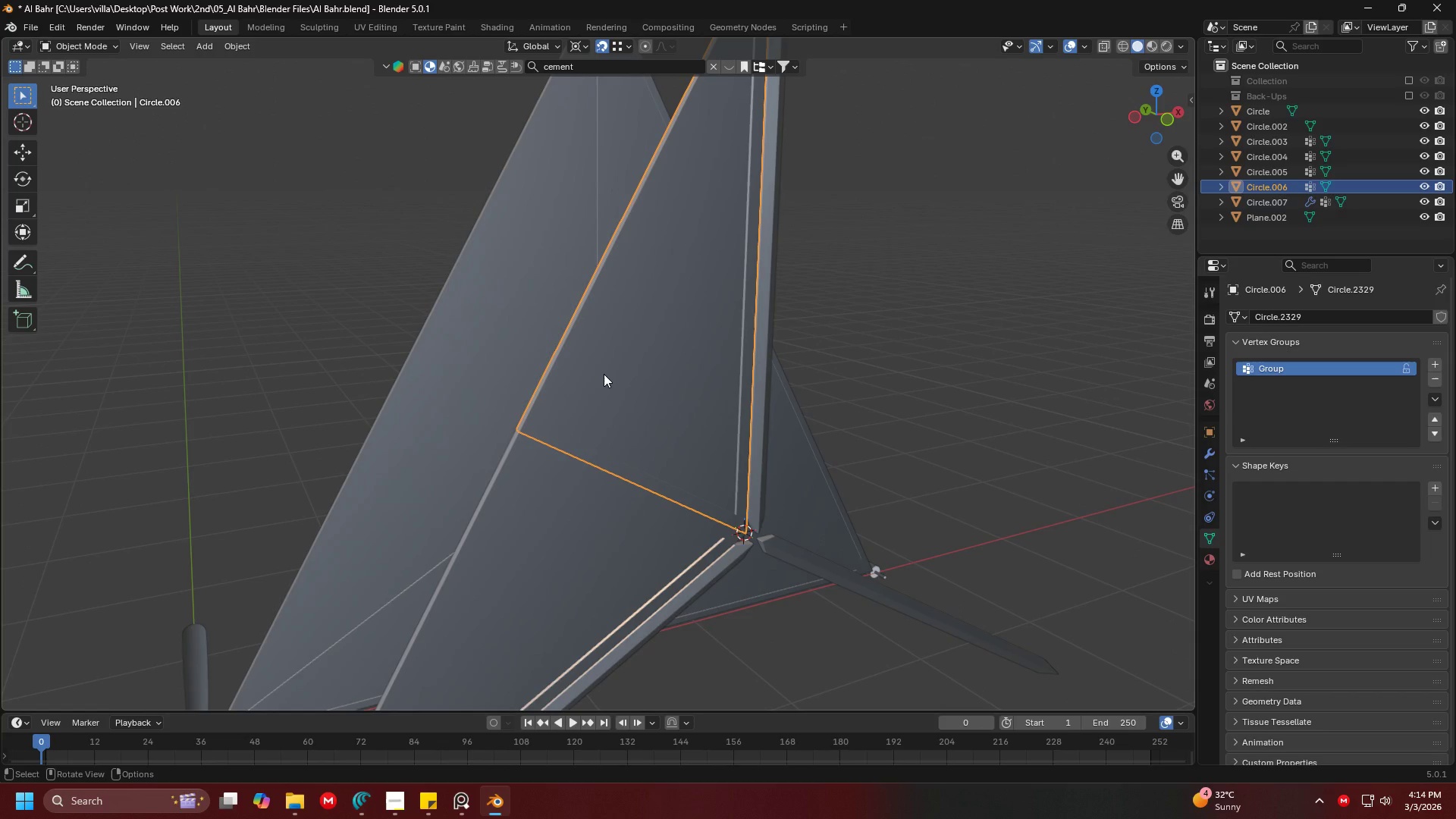 
hold_key(key=ShiftLeft, duration=0.58)
 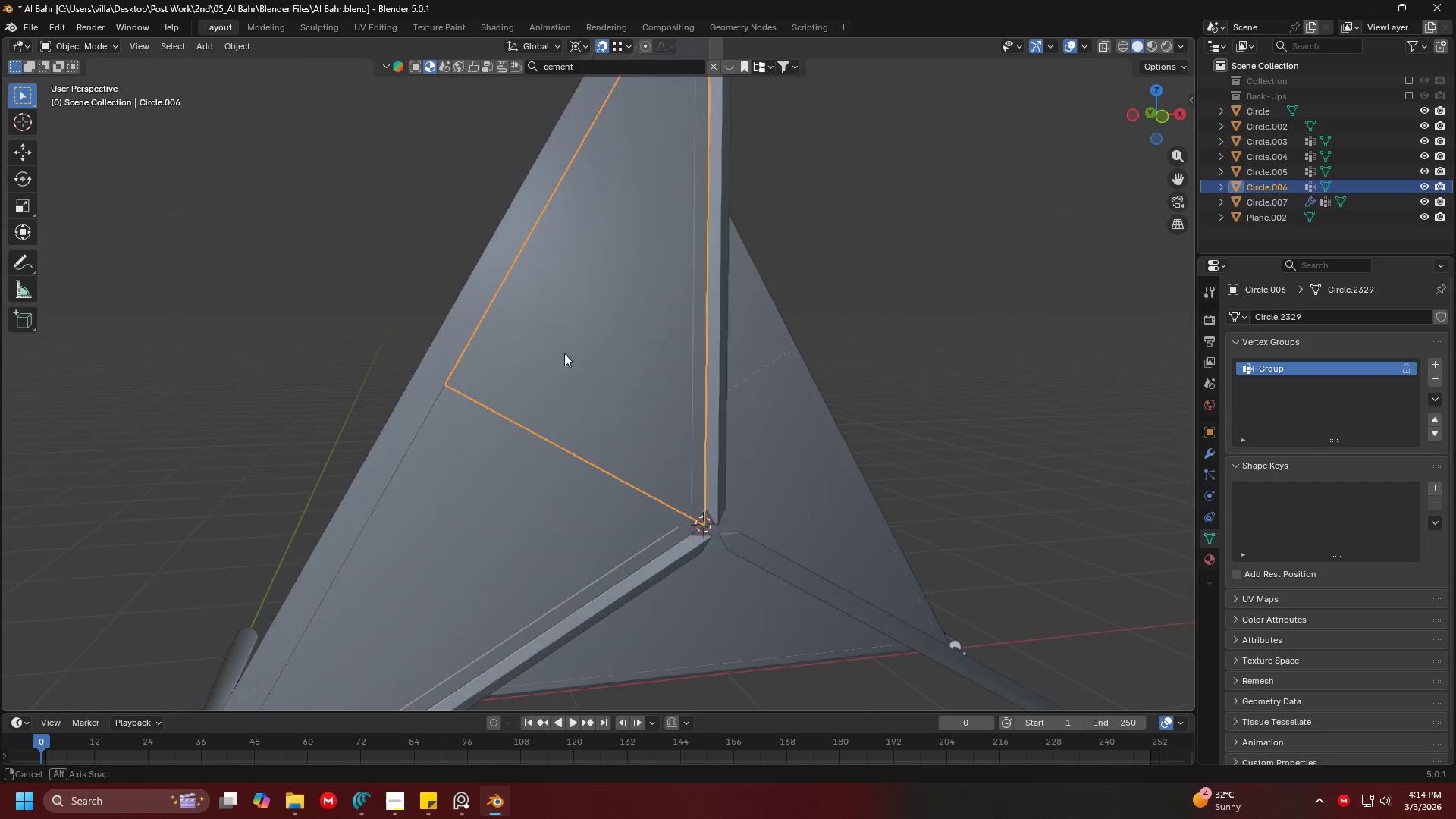 
left_click([642, 513])
 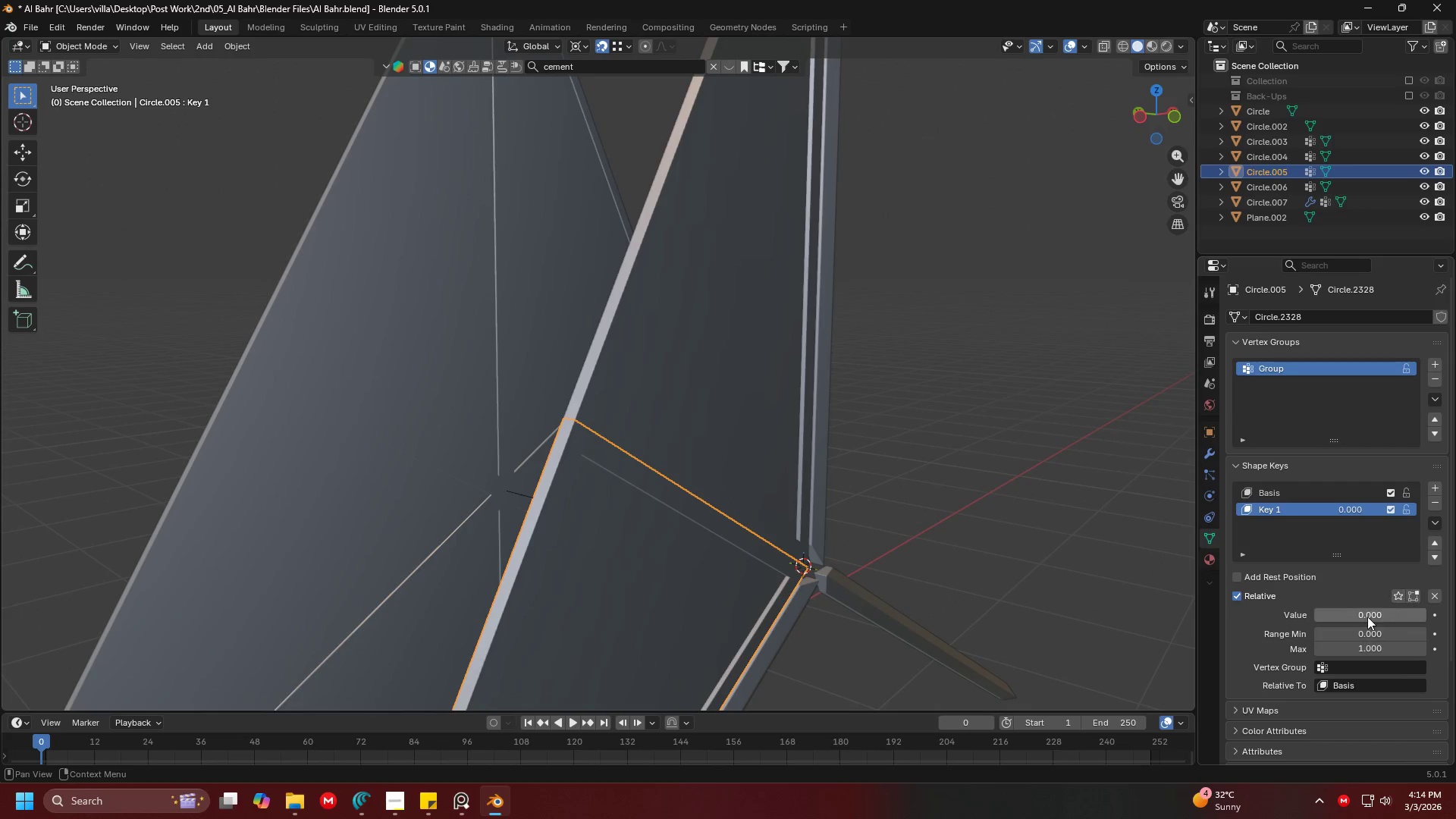 
scroll: coordinate [630, 358], scroll_direction: up, amount: 2.0
 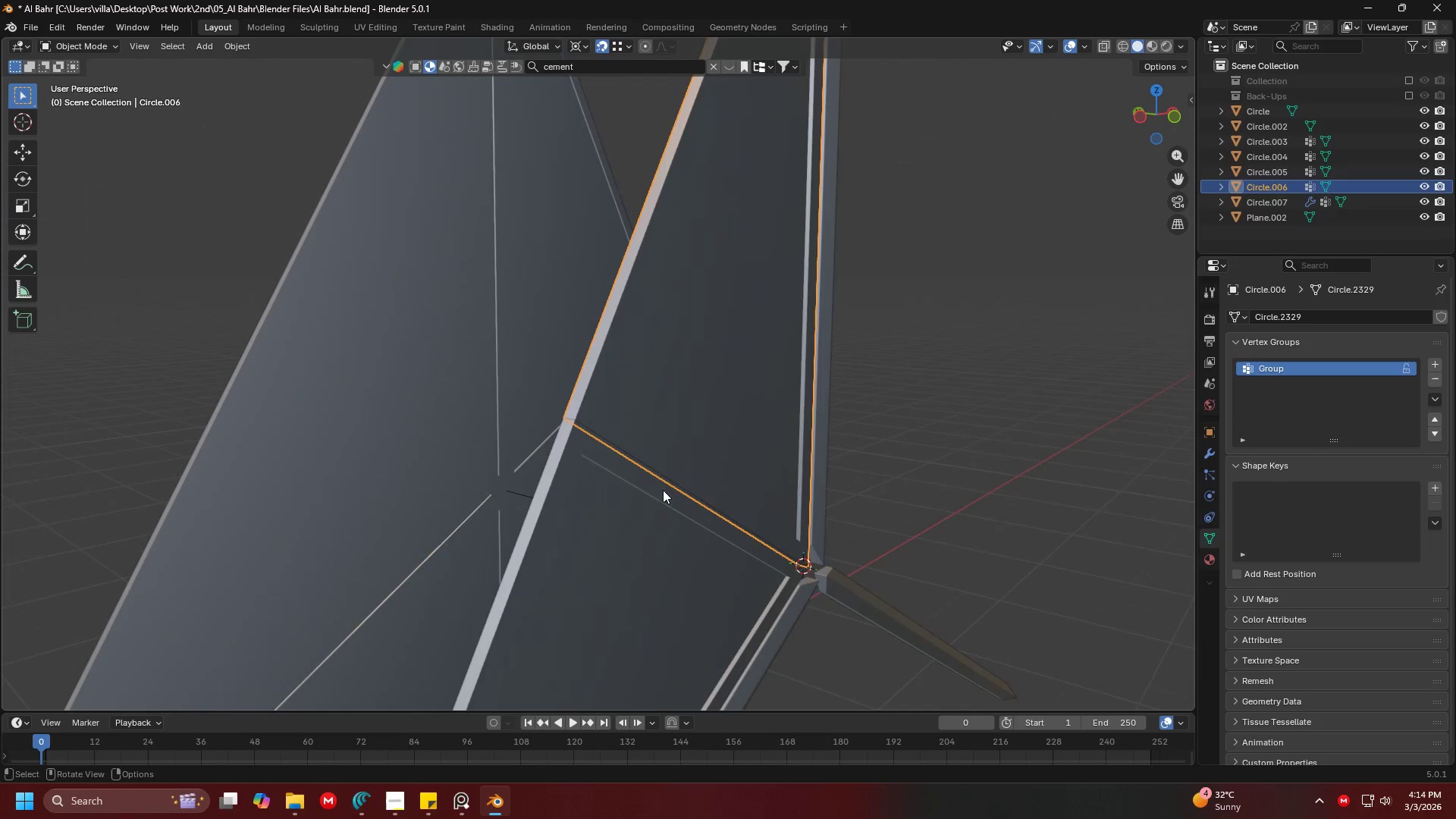 
left_click_drag(start_coordinate=[1366, 618], to_coordinate=[1265, 576])
 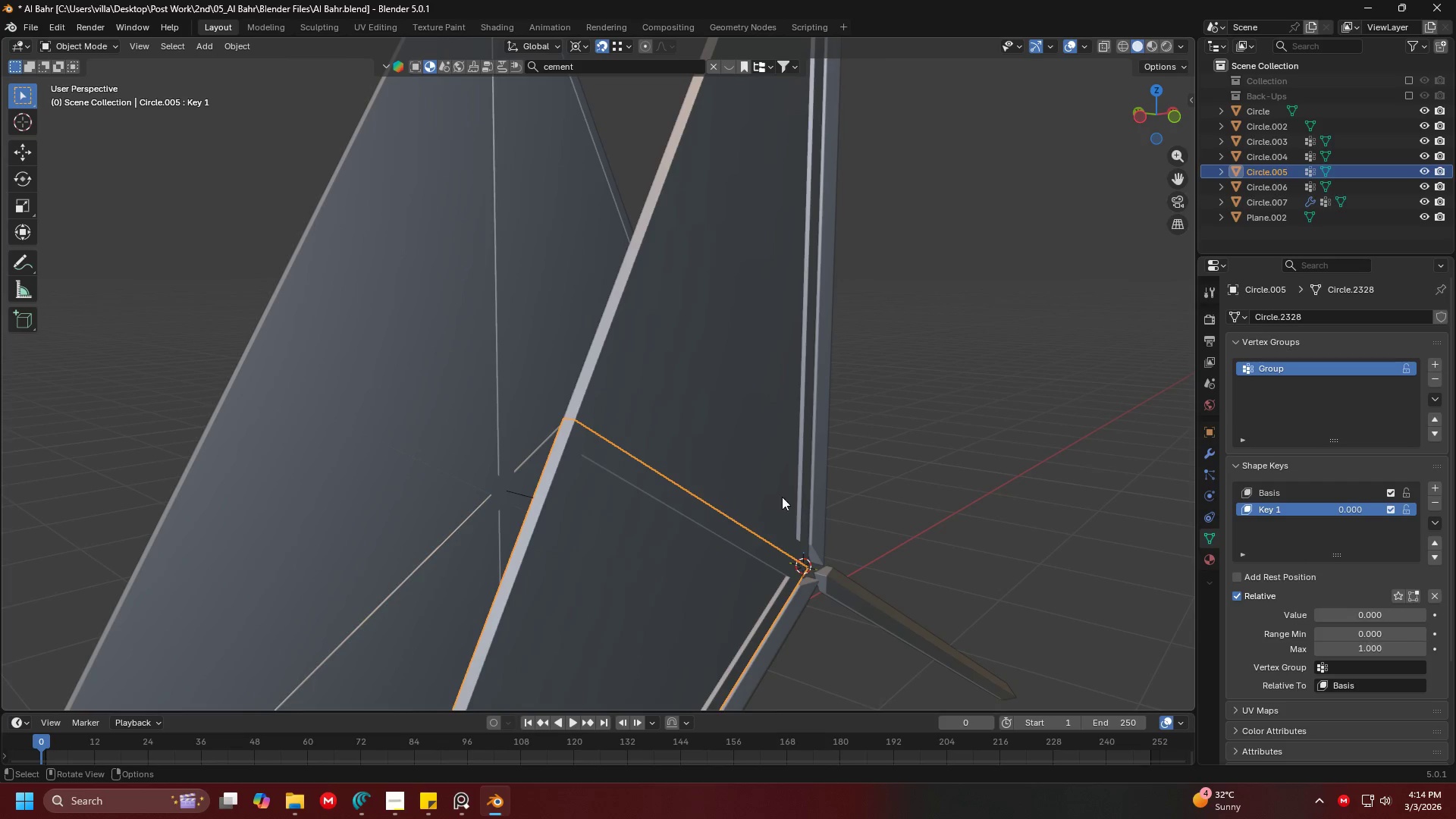 
left_click([716, 485])
 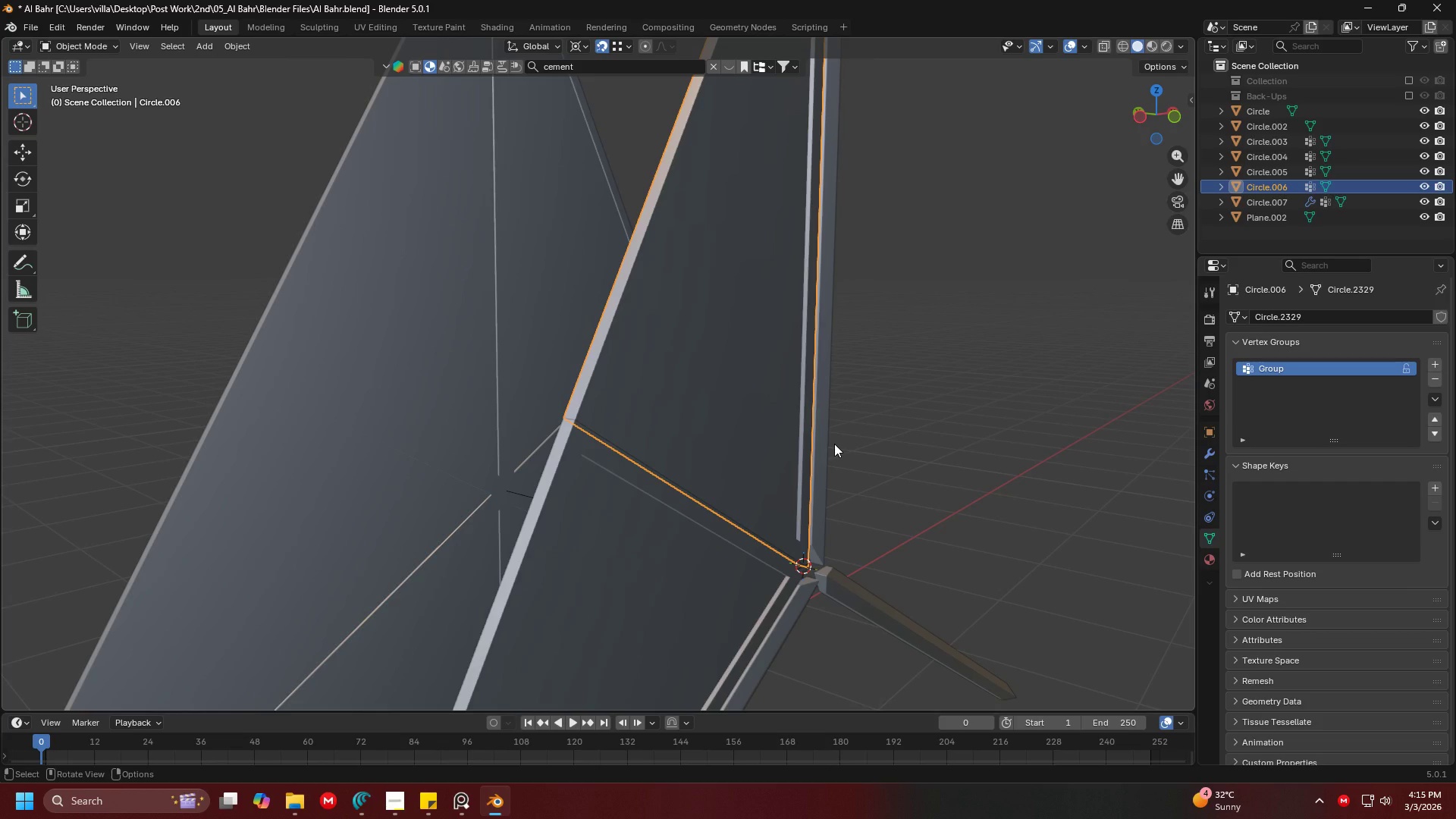 
hold_key(key=ShiftLeft, duration=0.92)
 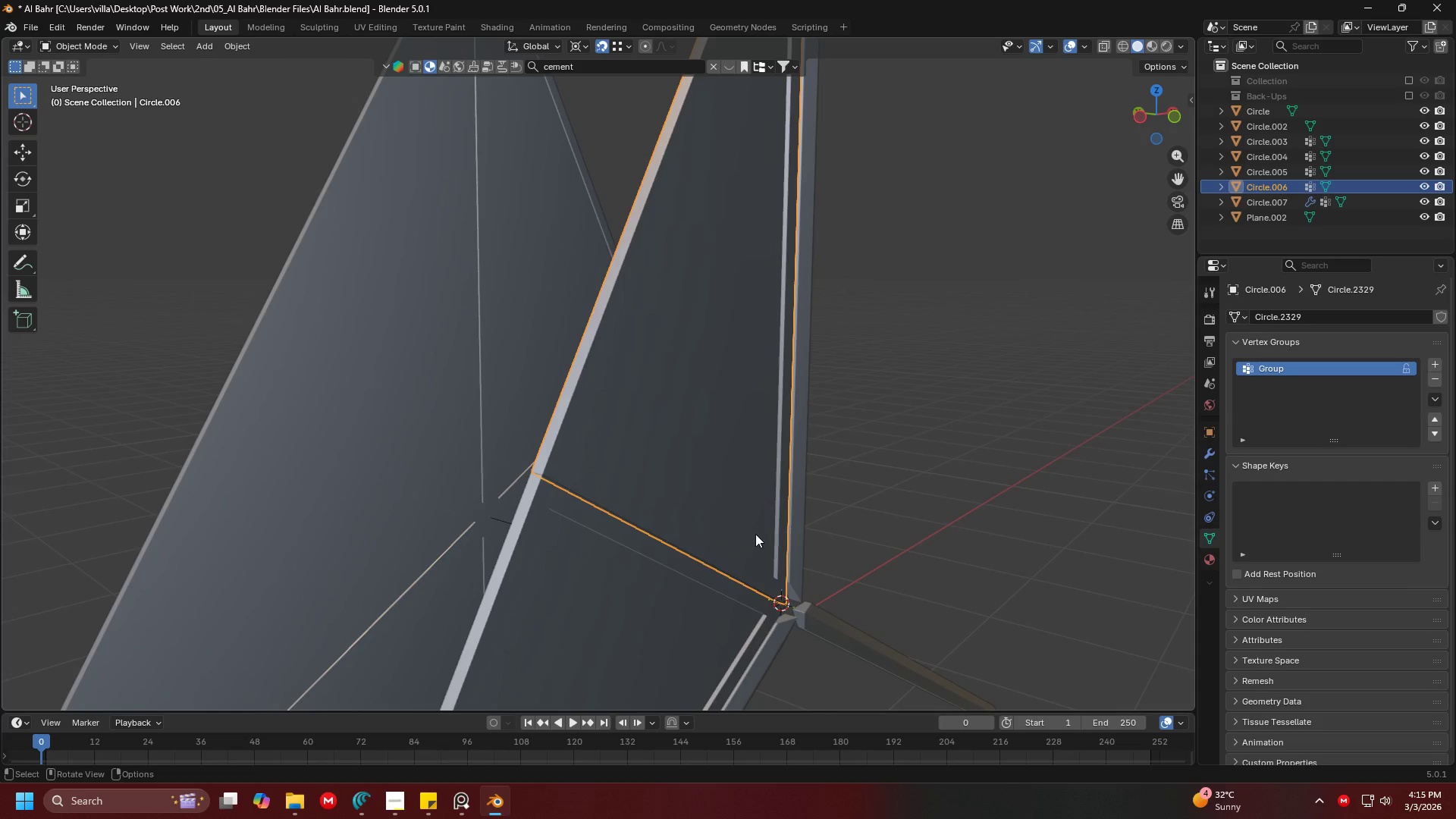 
scroll: coordinate [737, 537], scroll_direction: down, amount: 3.0
 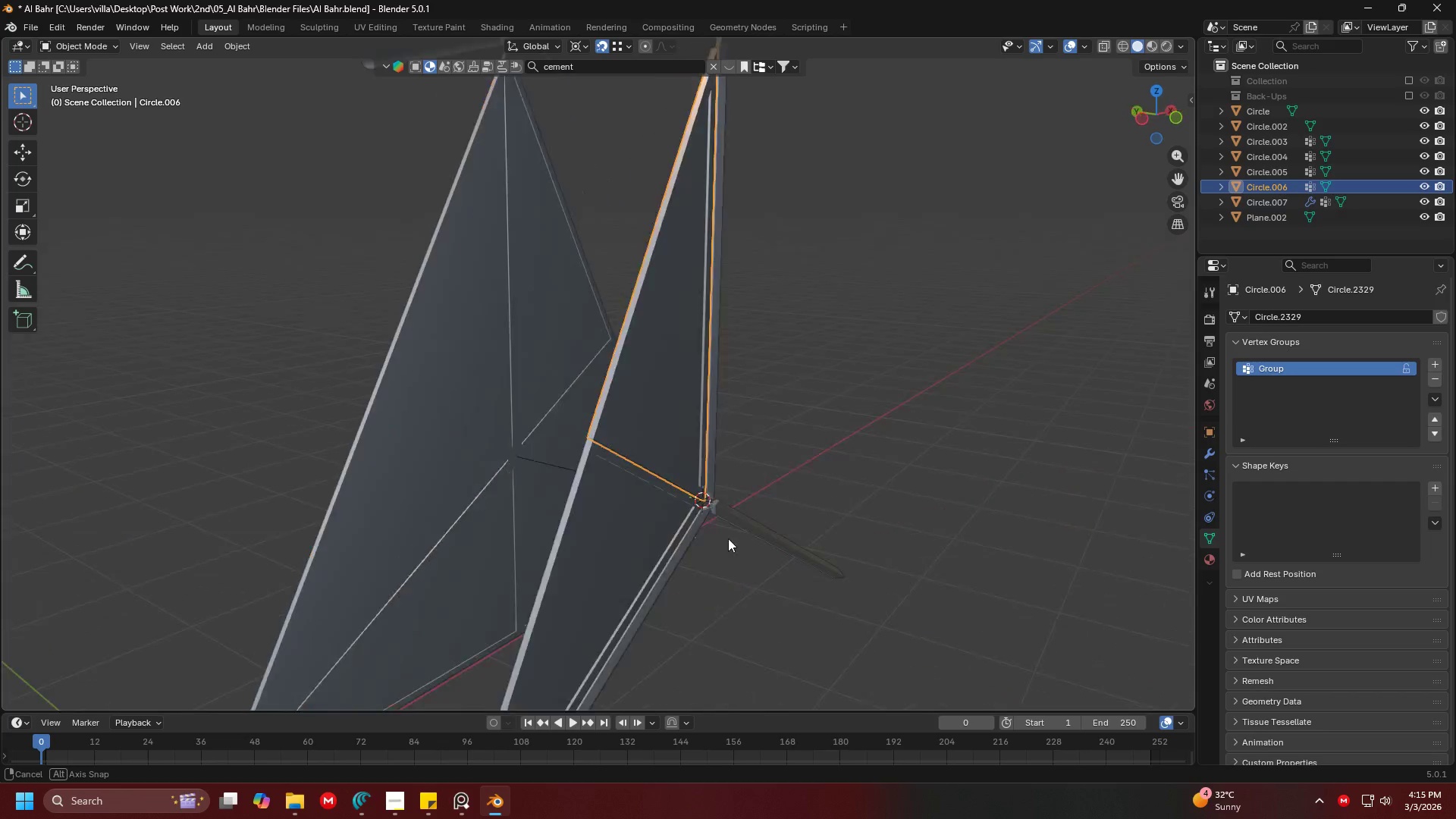 
left_click([662, 502])
 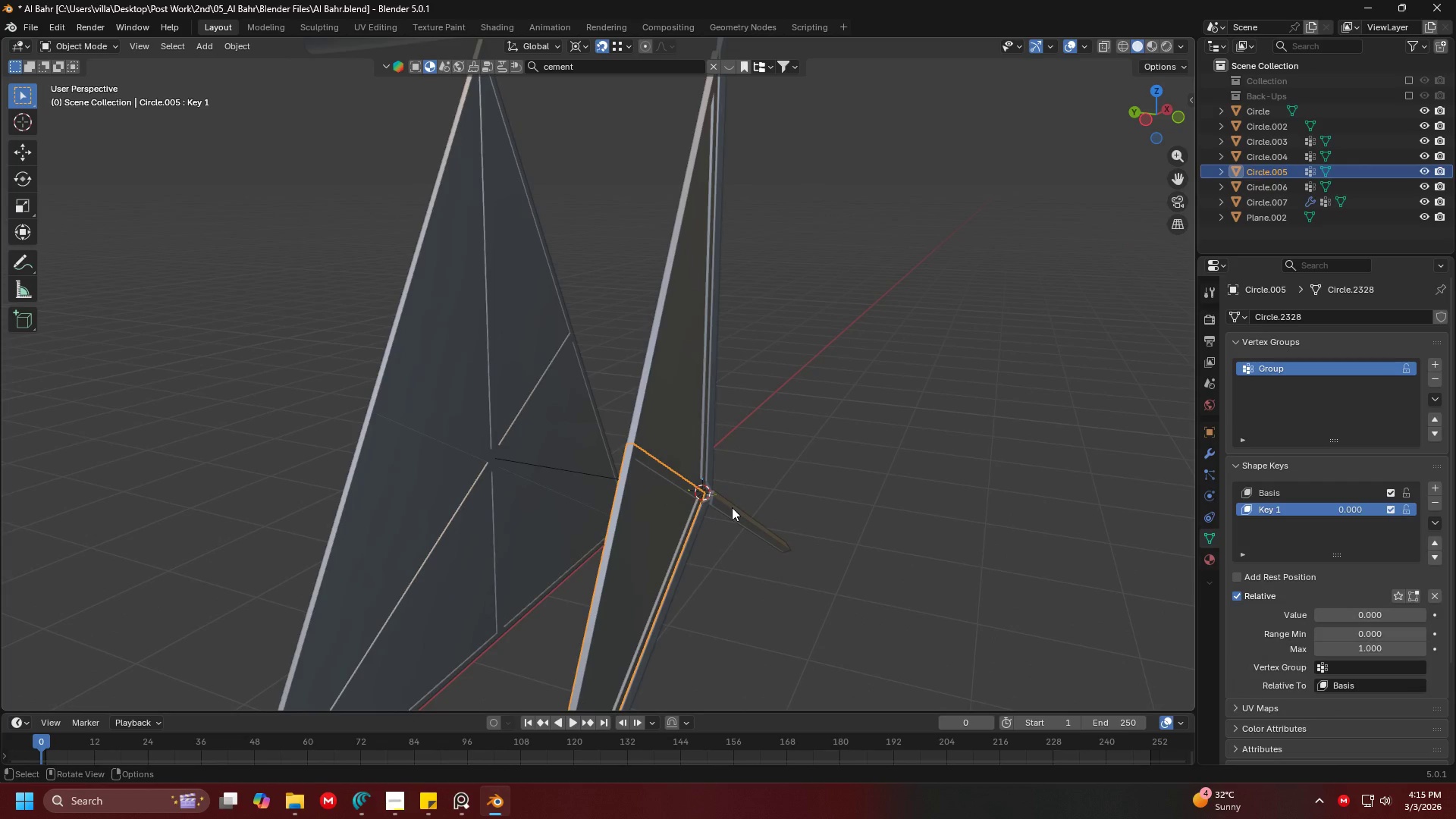 
key(Shift+ShiftLeft)
 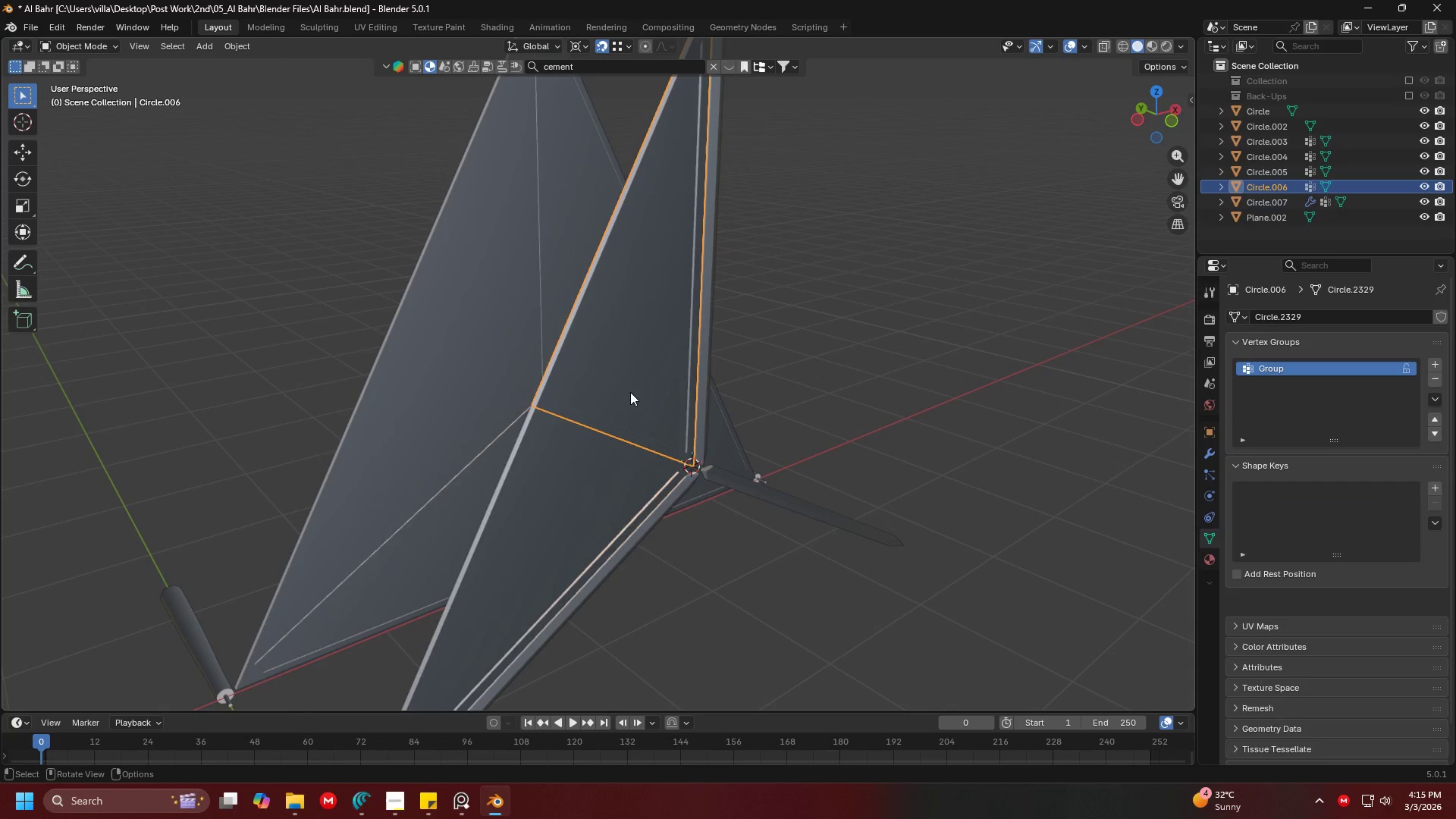 
hold_key(key=ShiftLeft, duration=0.34)
 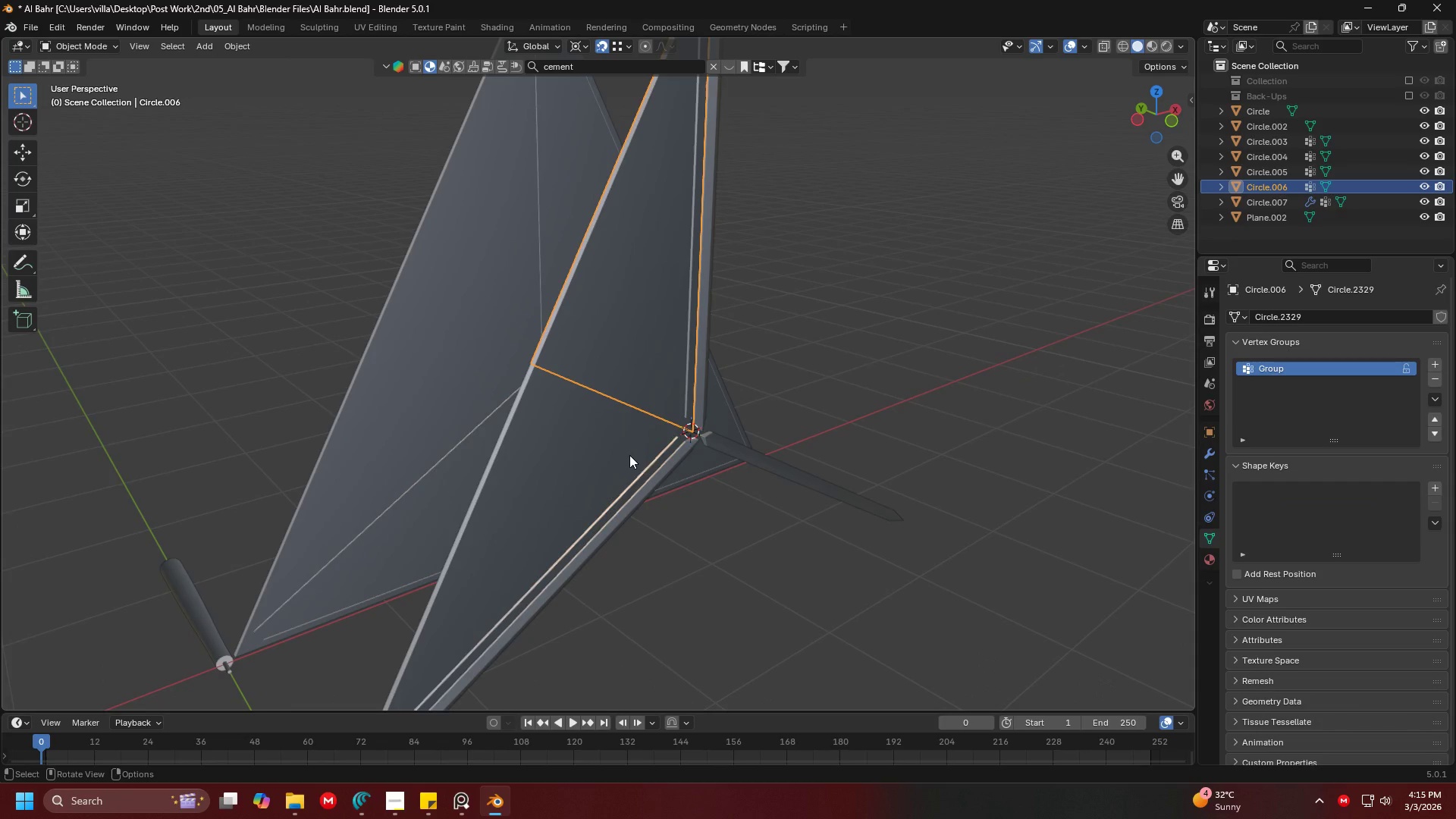 
hold_key(key=ShiftLeft, duration=0.38)
left_click([623, 465])
 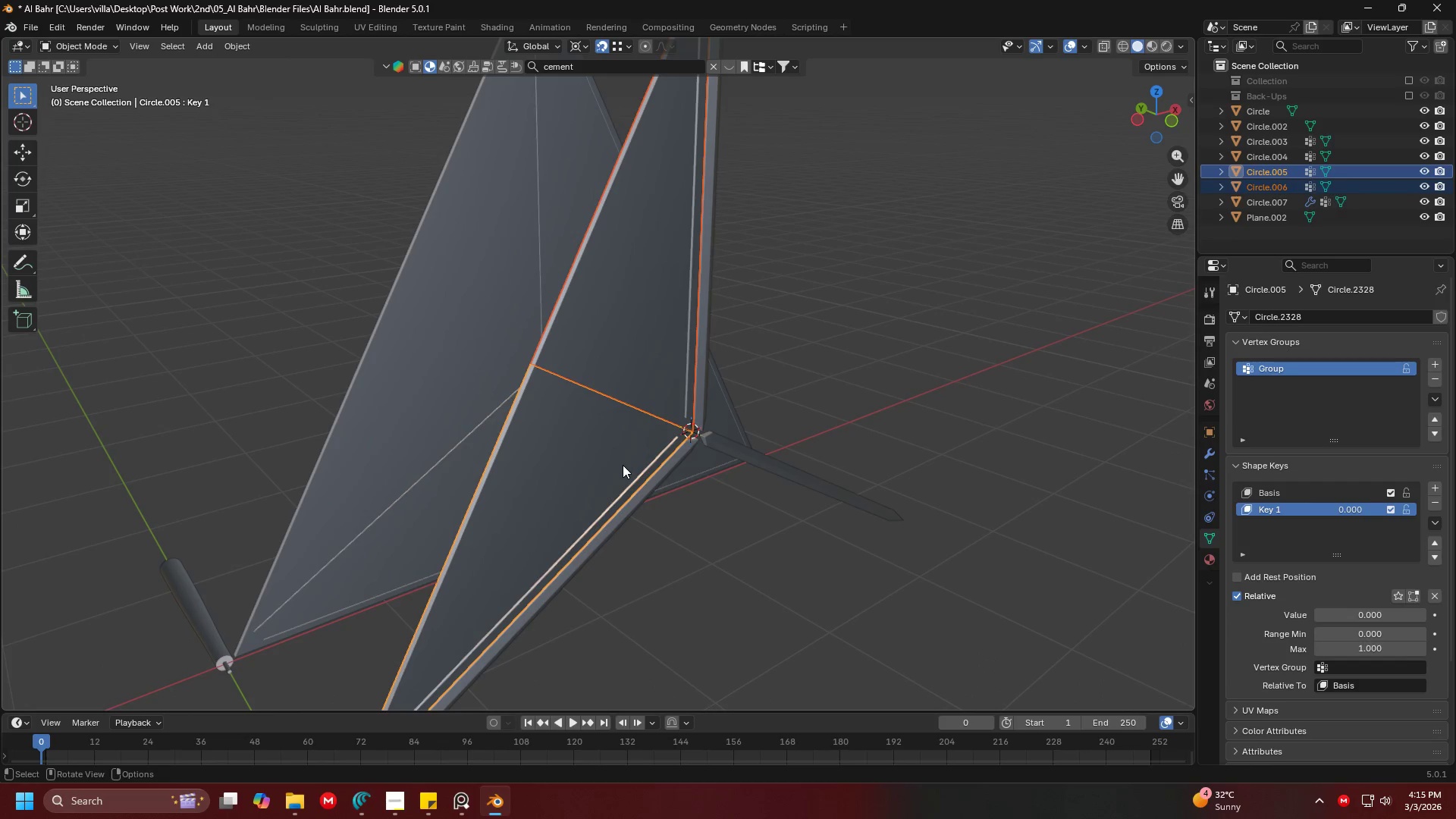 
key(Control+J)
 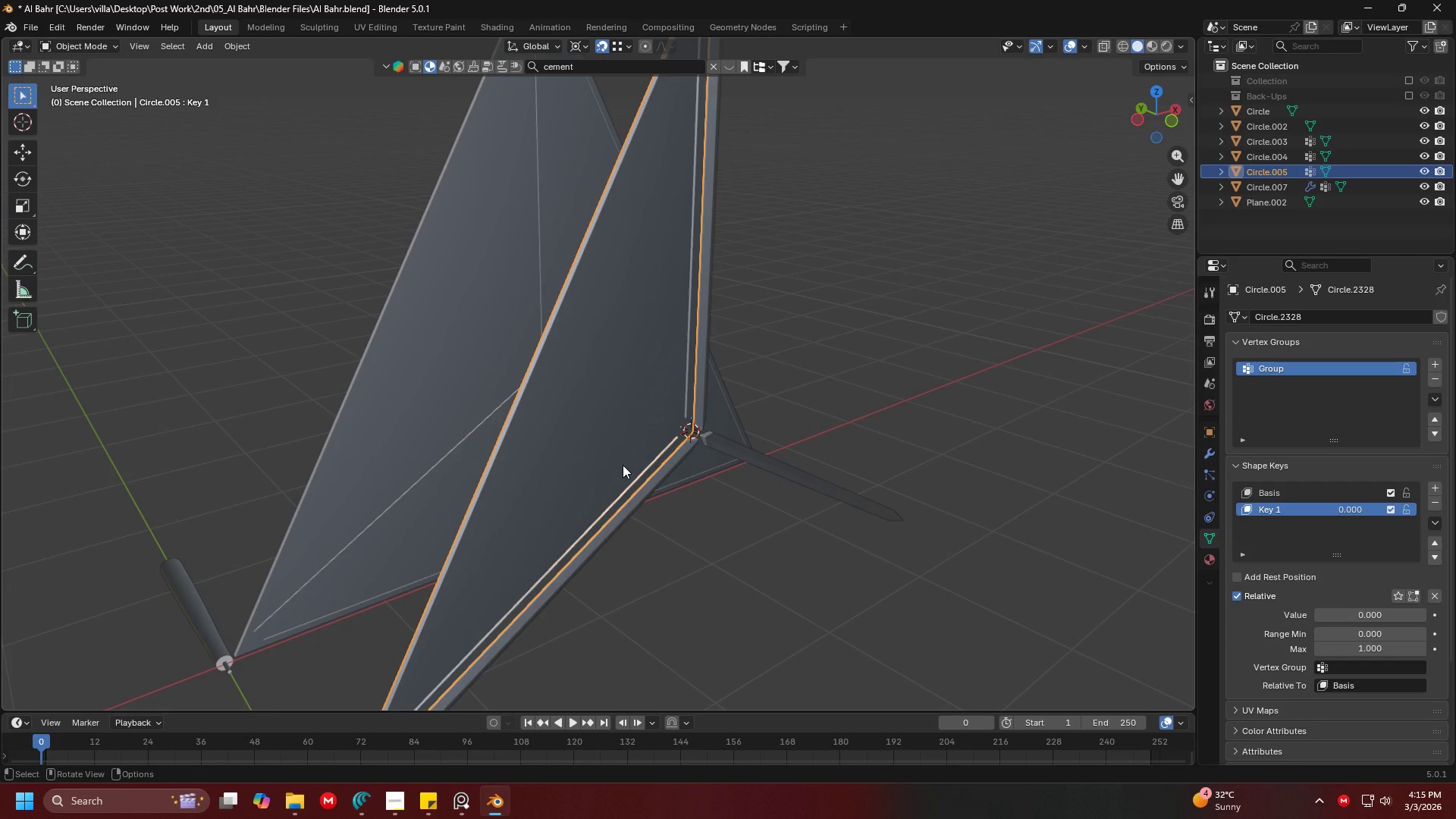 
key(Tab)
 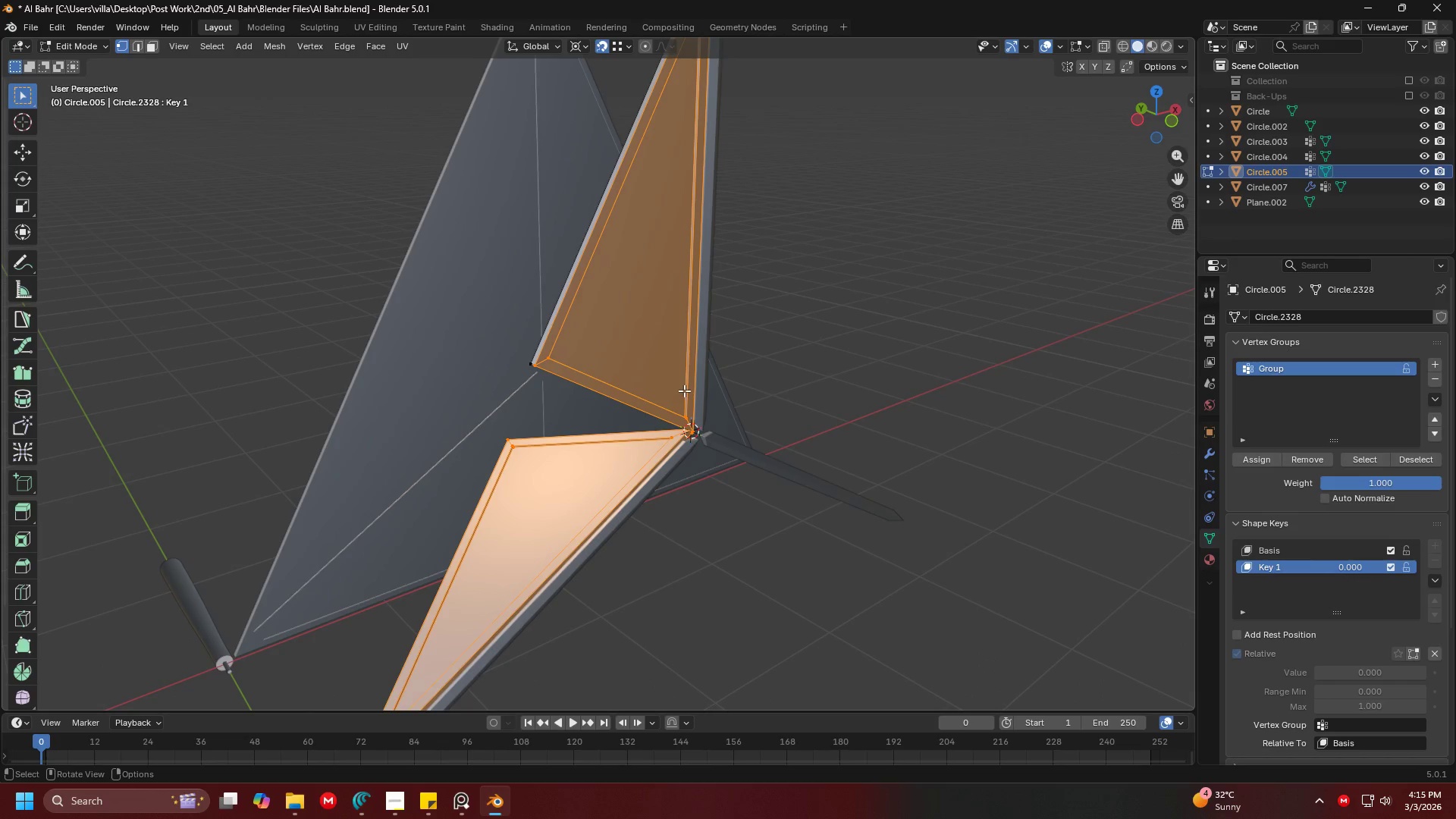 
hold_key(key=ShiftLeft, duration=0.52)
 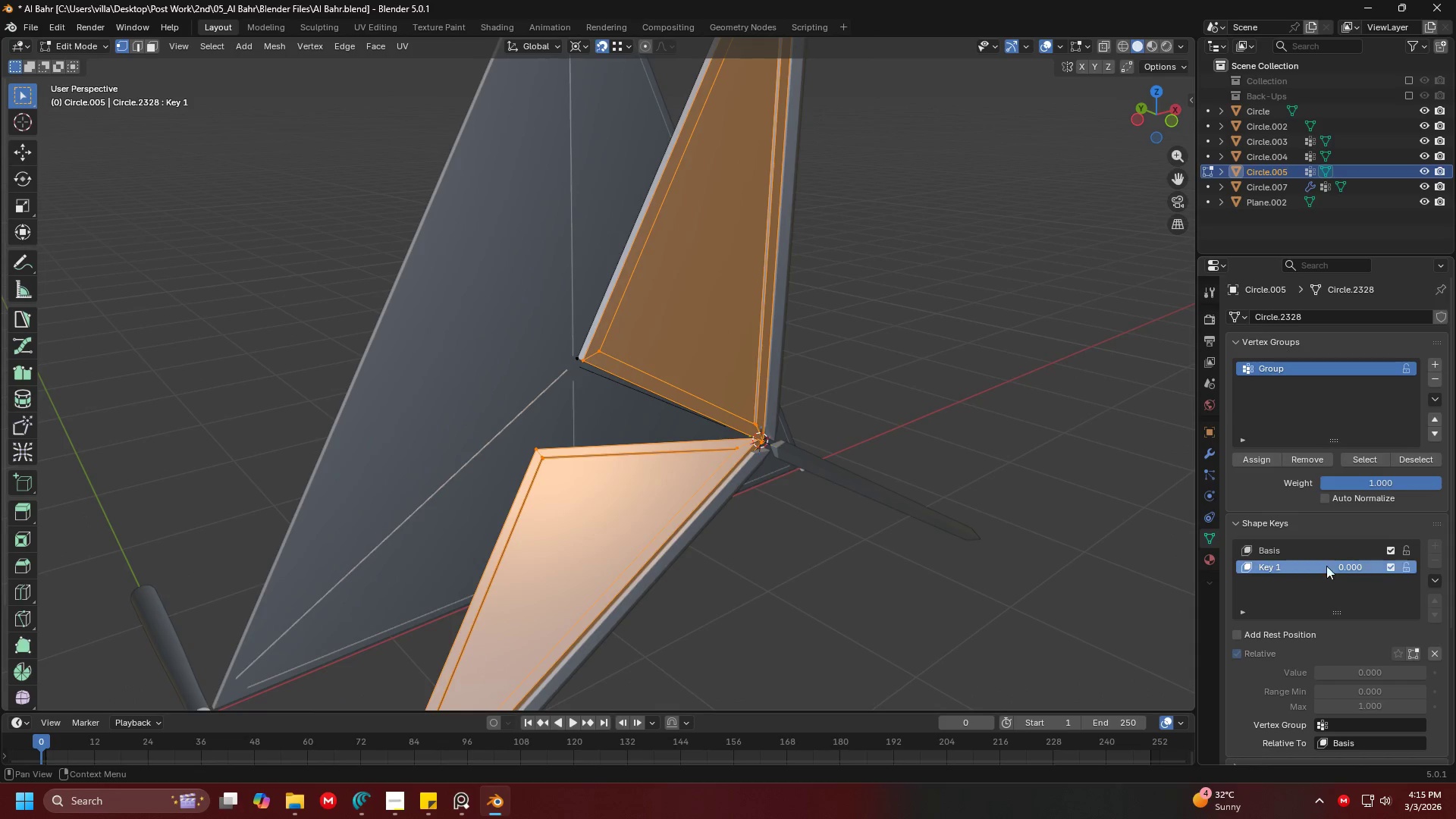 
scroll: coordinate [684, 391], scroll_direction: up, amount: 1.0
 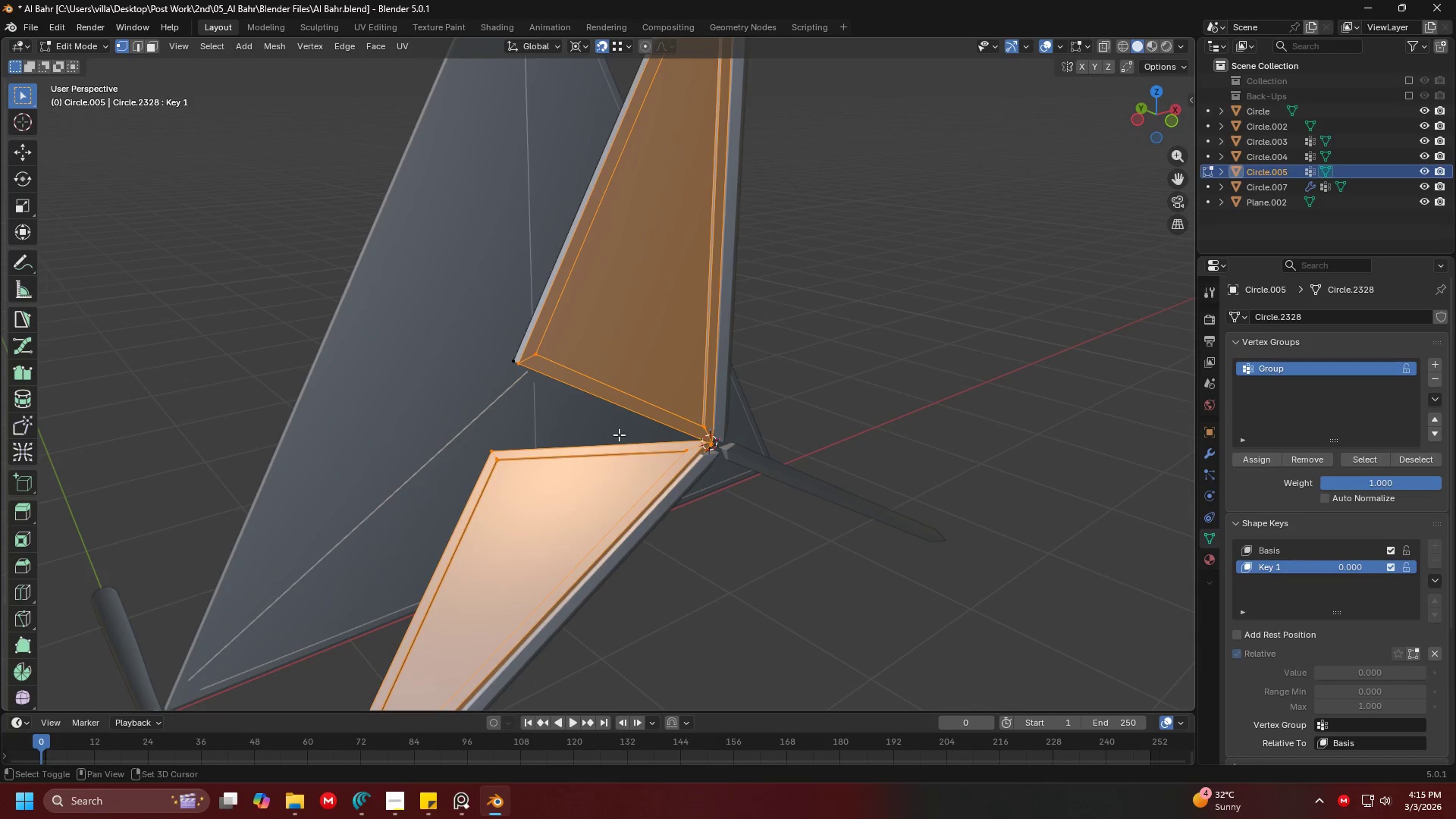 
left_click([1313, 554])
 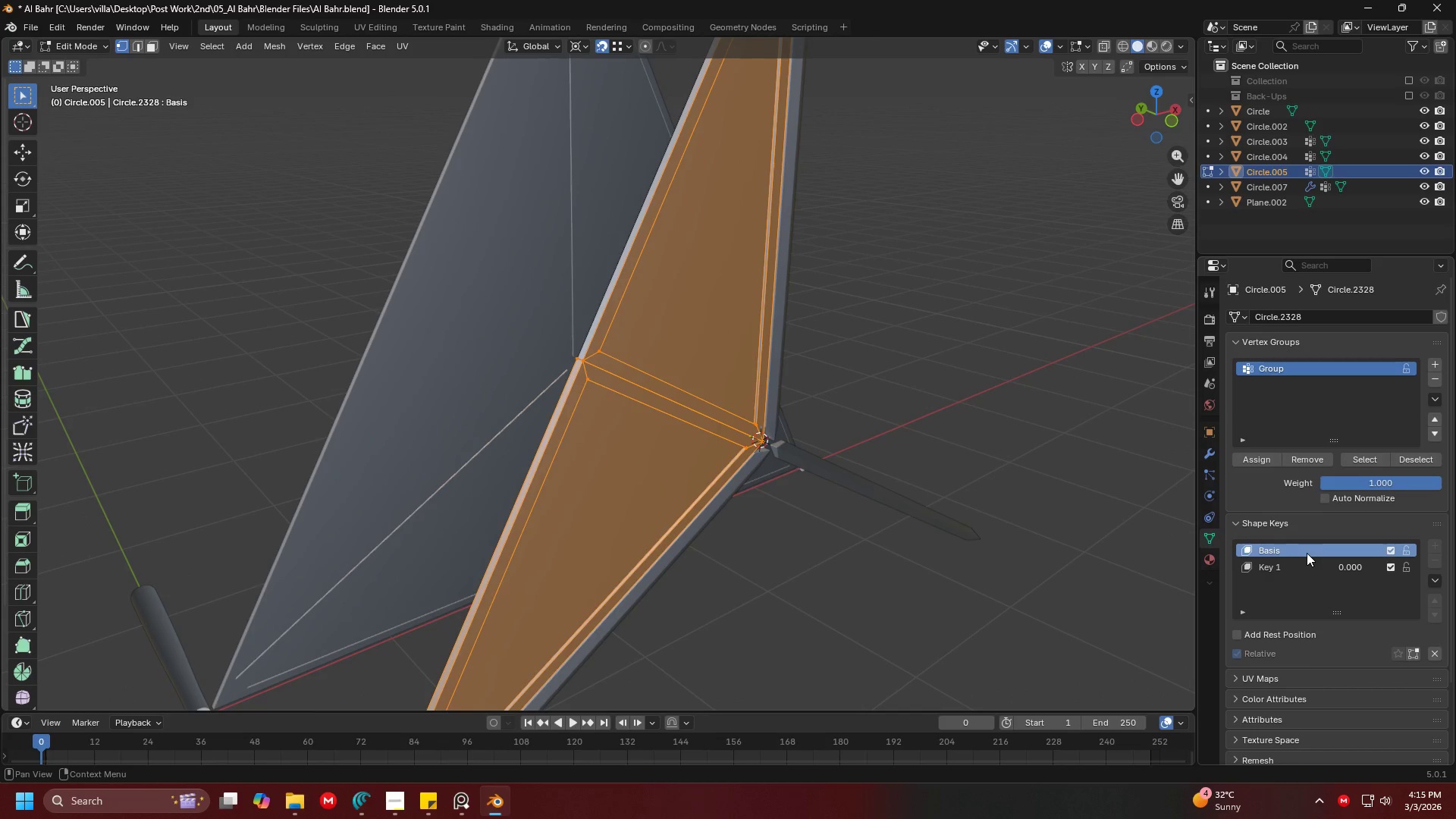 
key(Shift+ShiftLeft)
 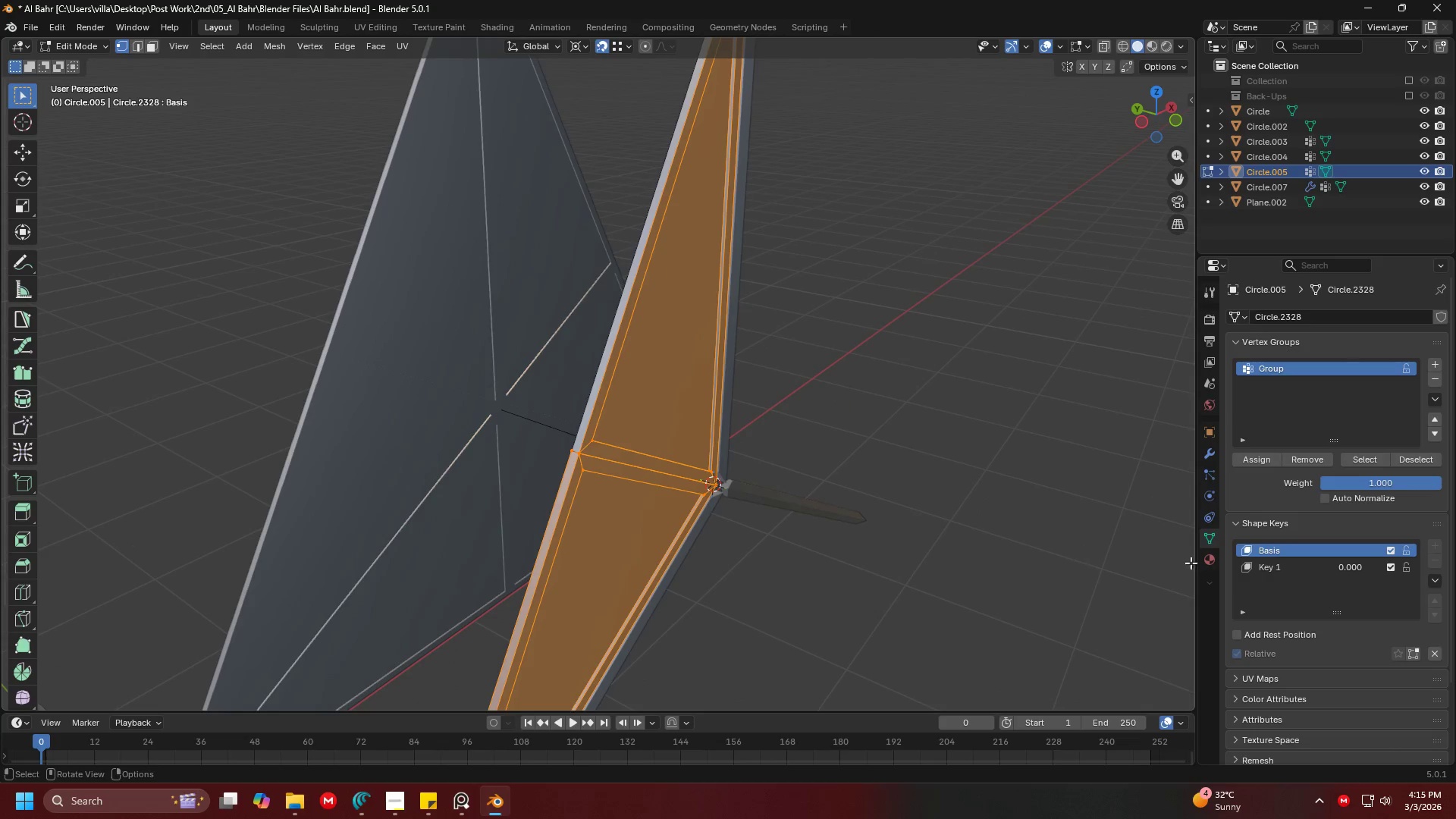 
left_click([1275, 569])
 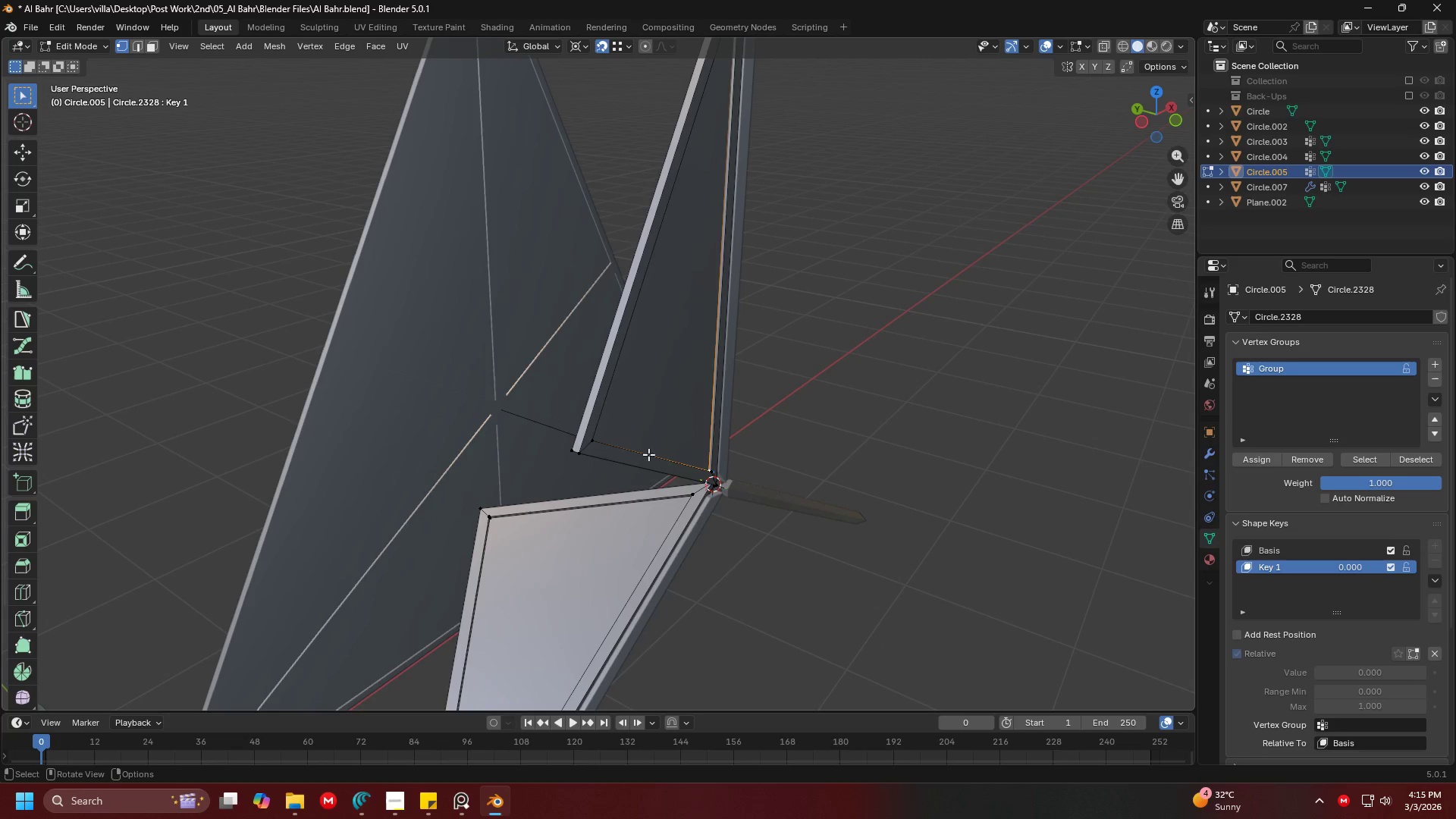 
double_click([582, 452])
 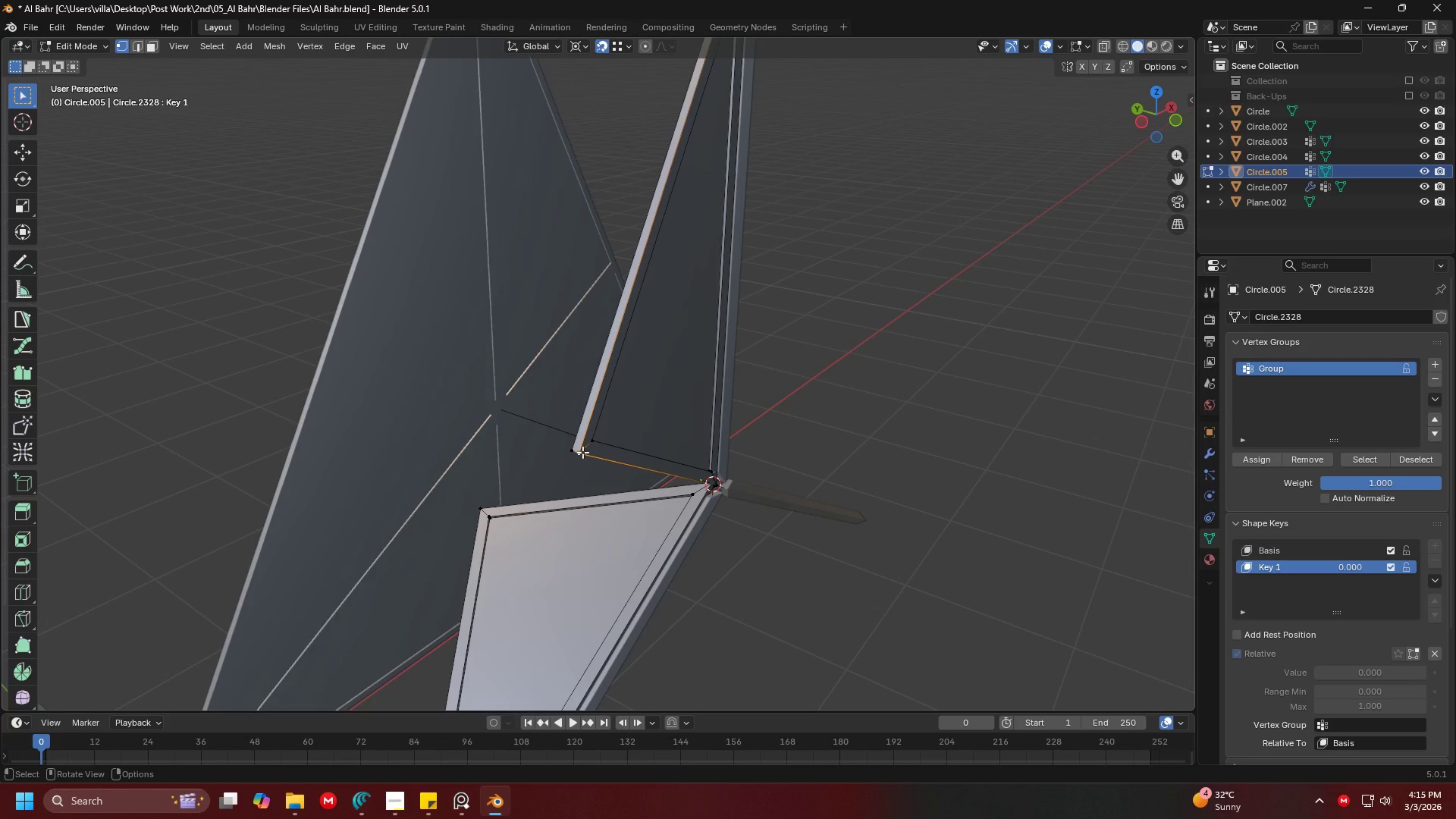 
type(kl)
 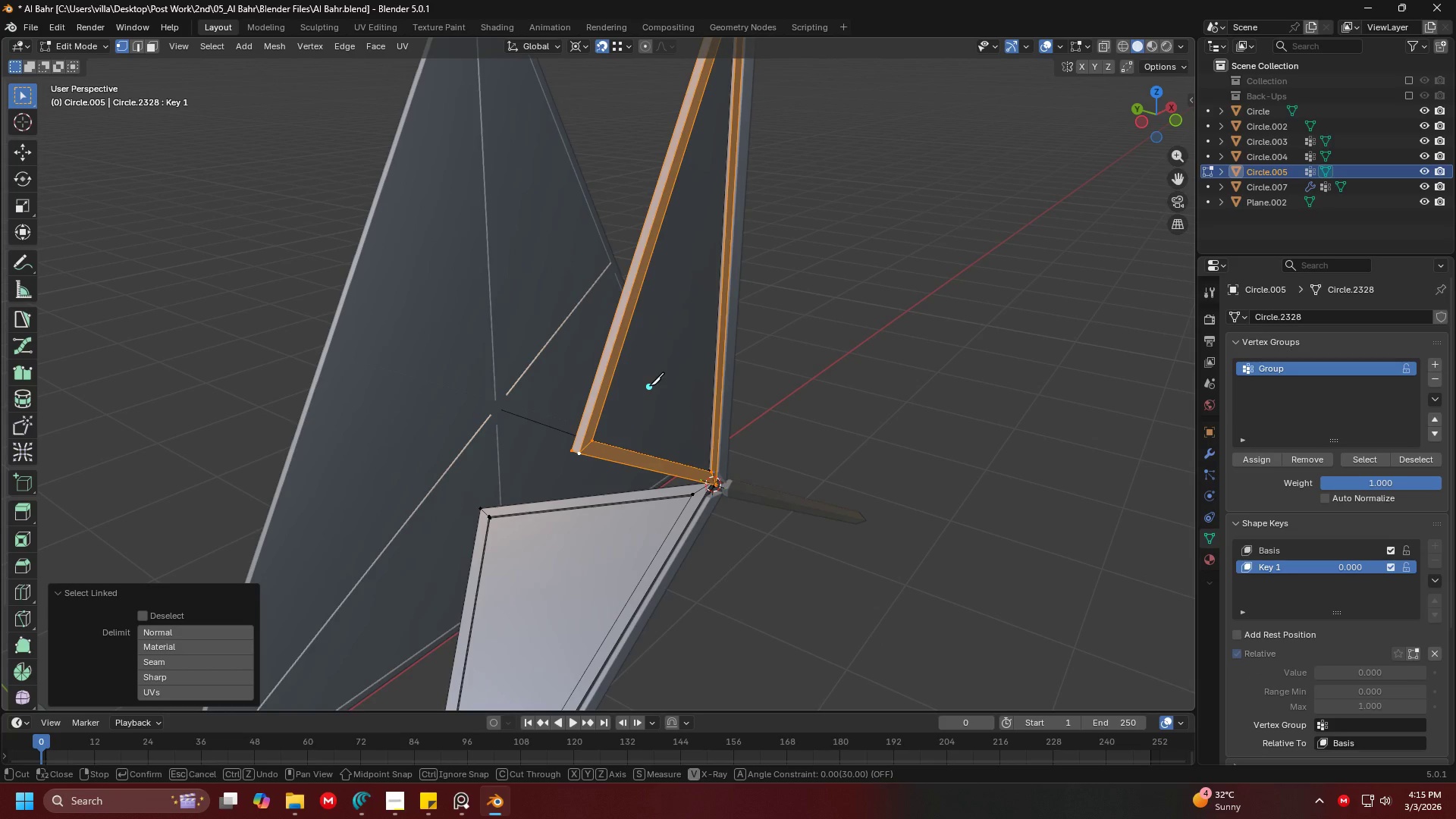 
key(Escape)
type(lll)
 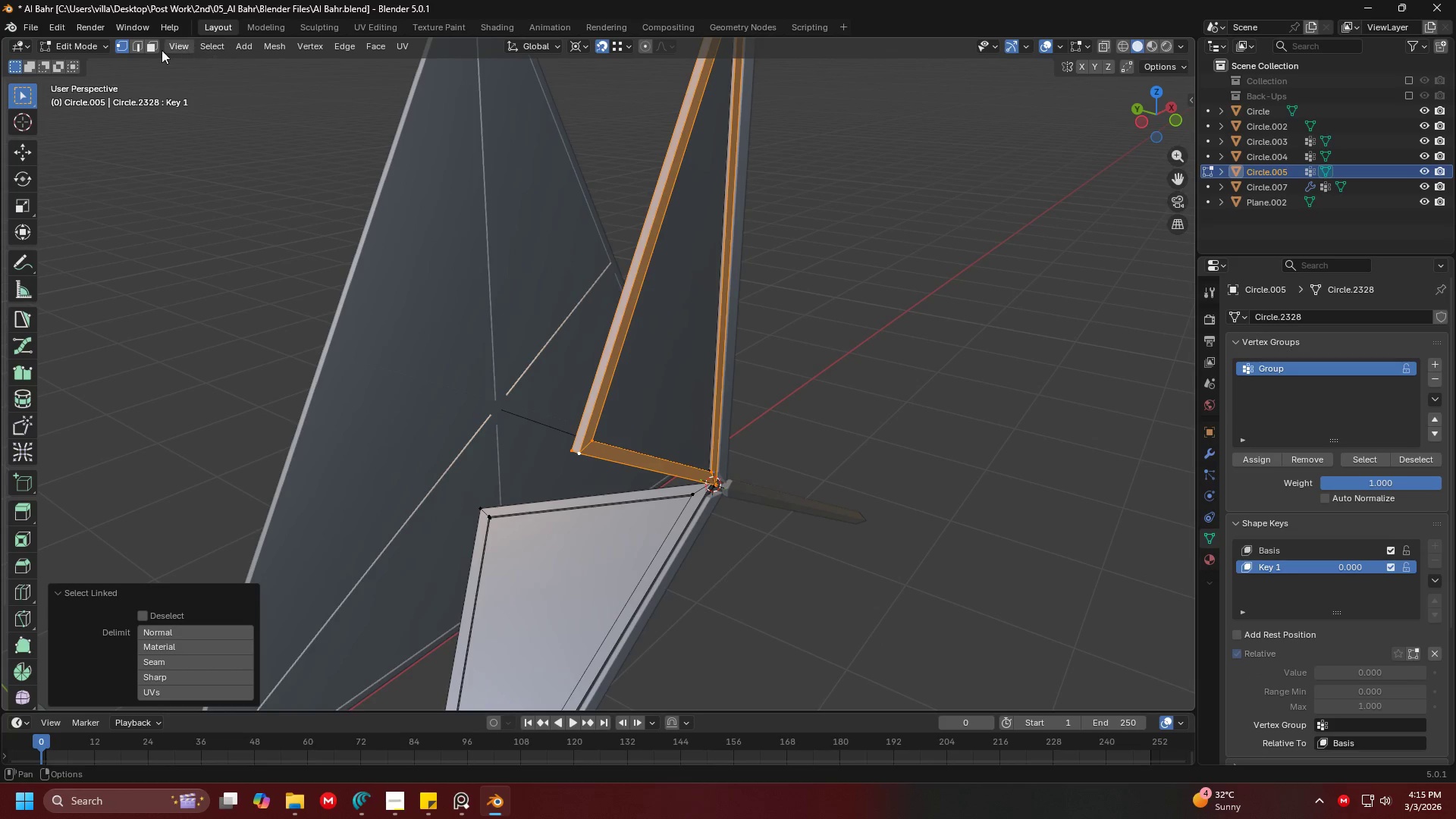 
left_click([154, 49])
 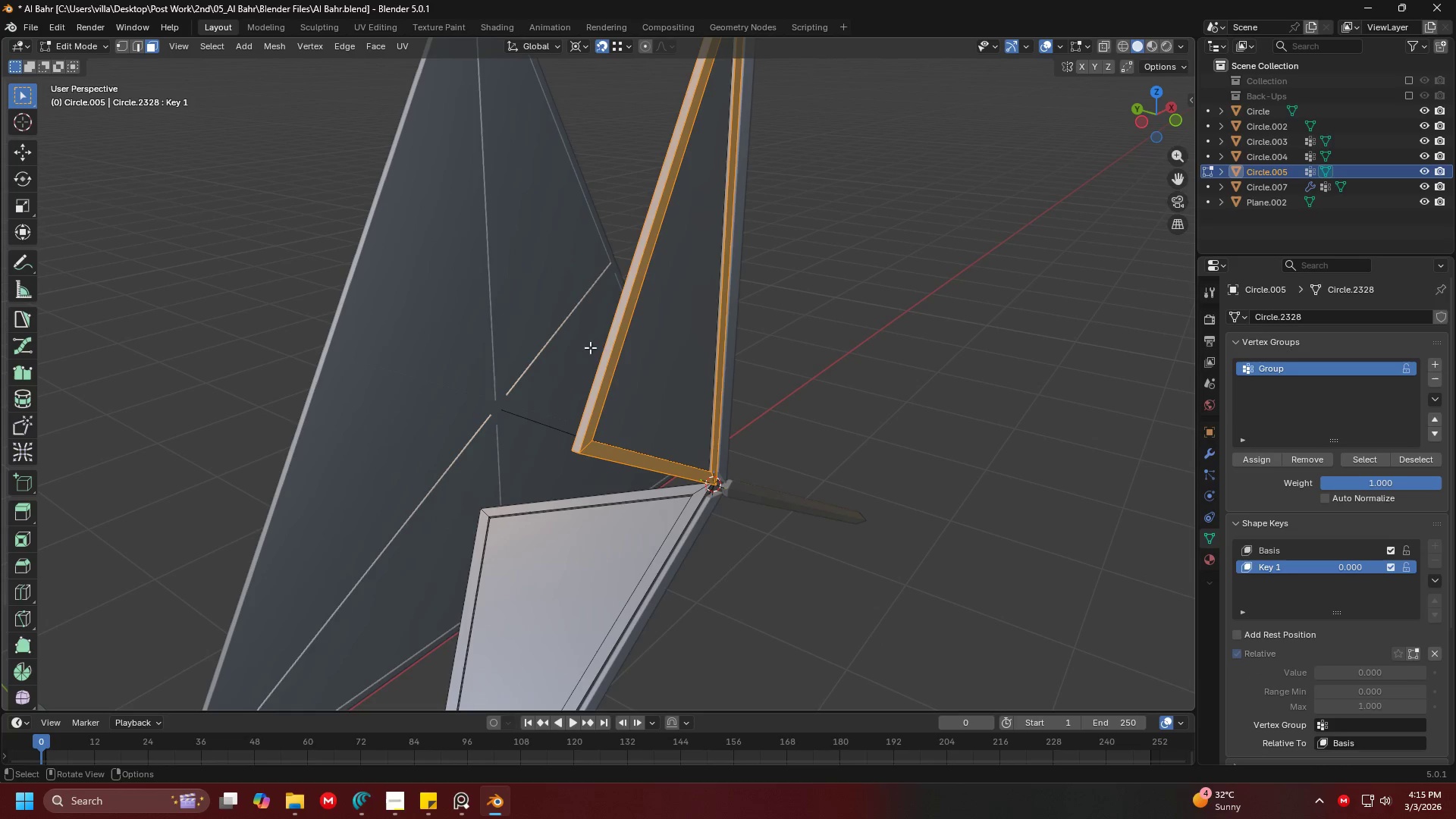 
key(L)
 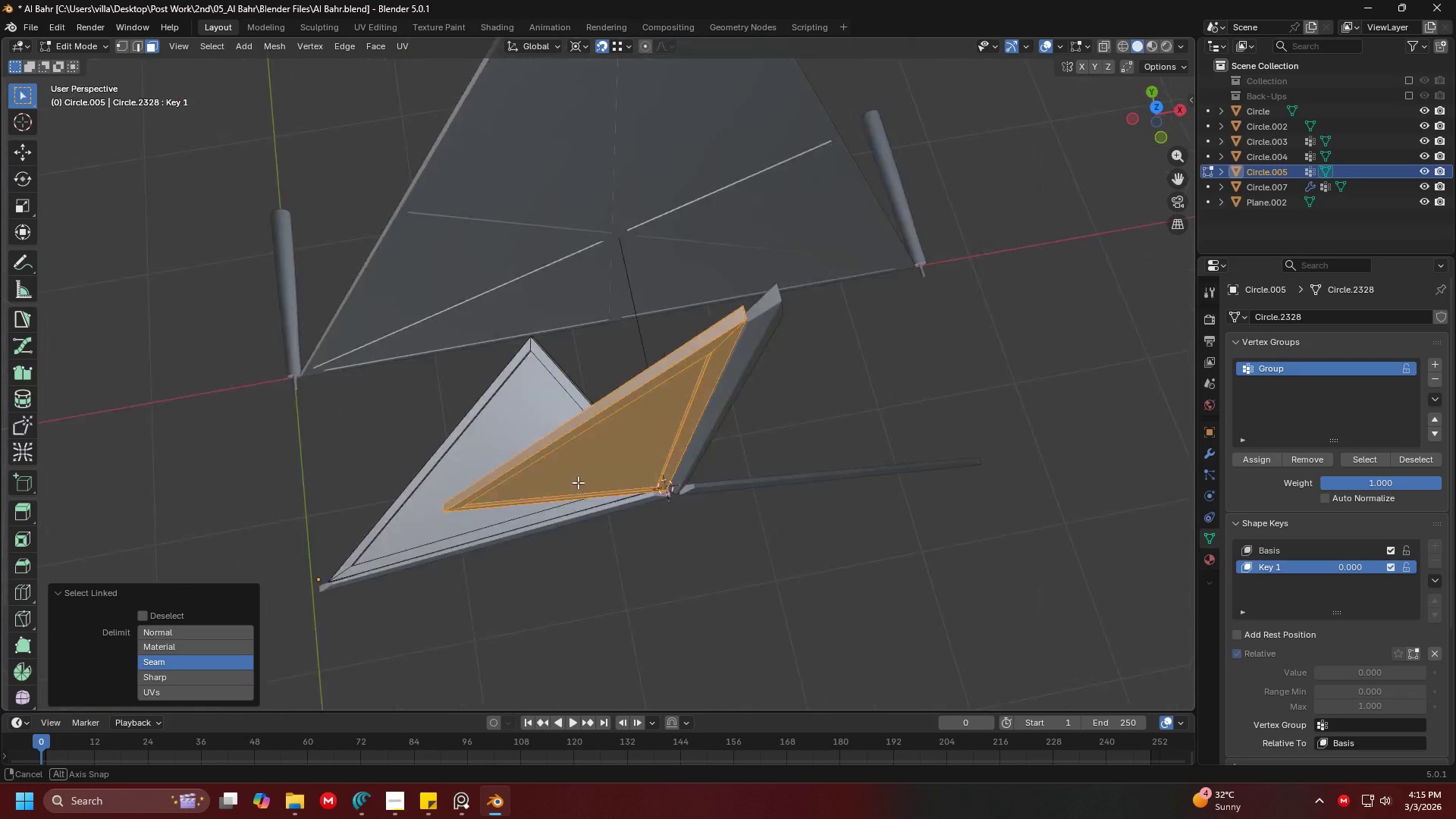 
key(Shift+ShiftLeft)
 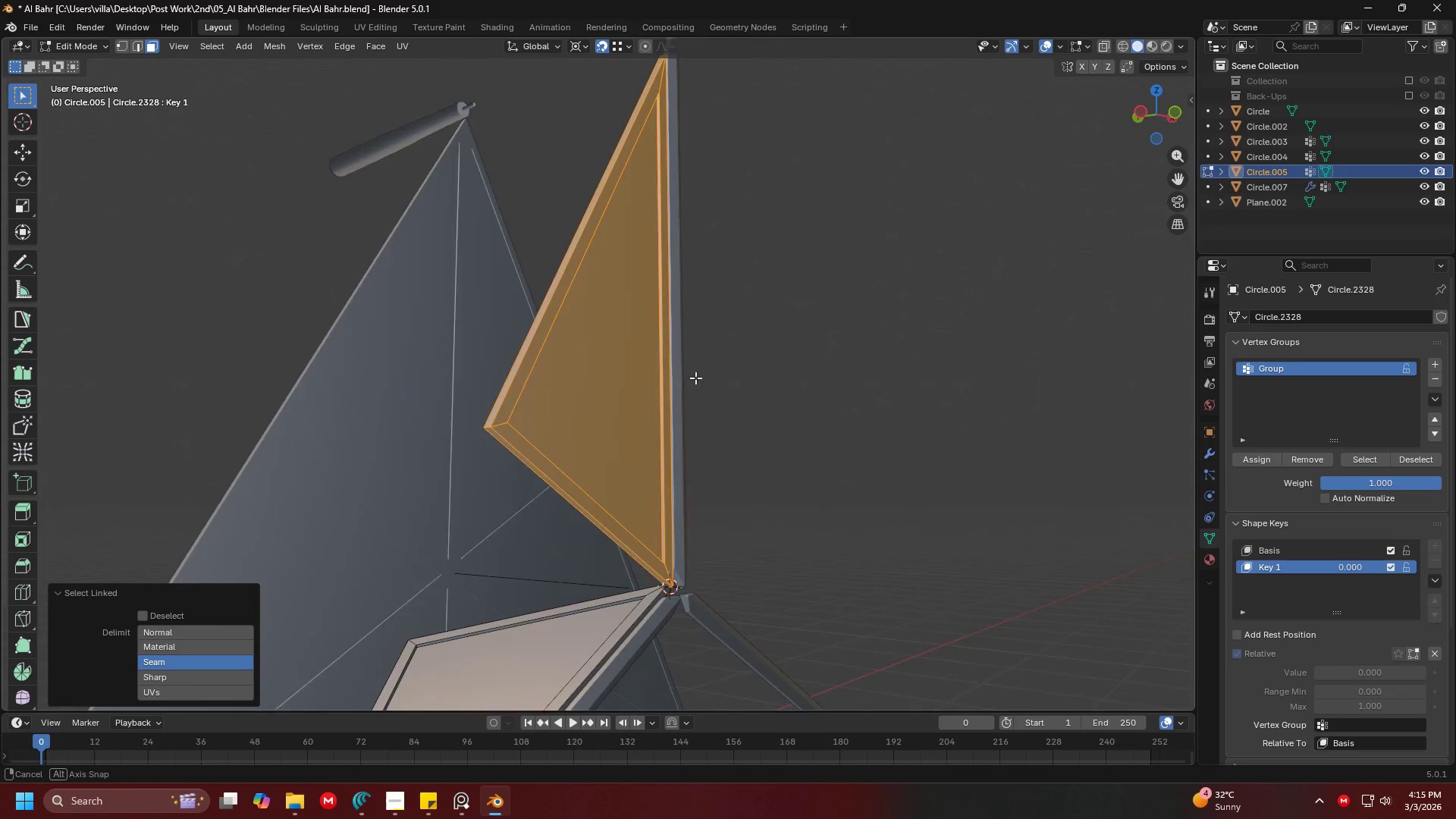 
key(Shift+ShiftLeft)
 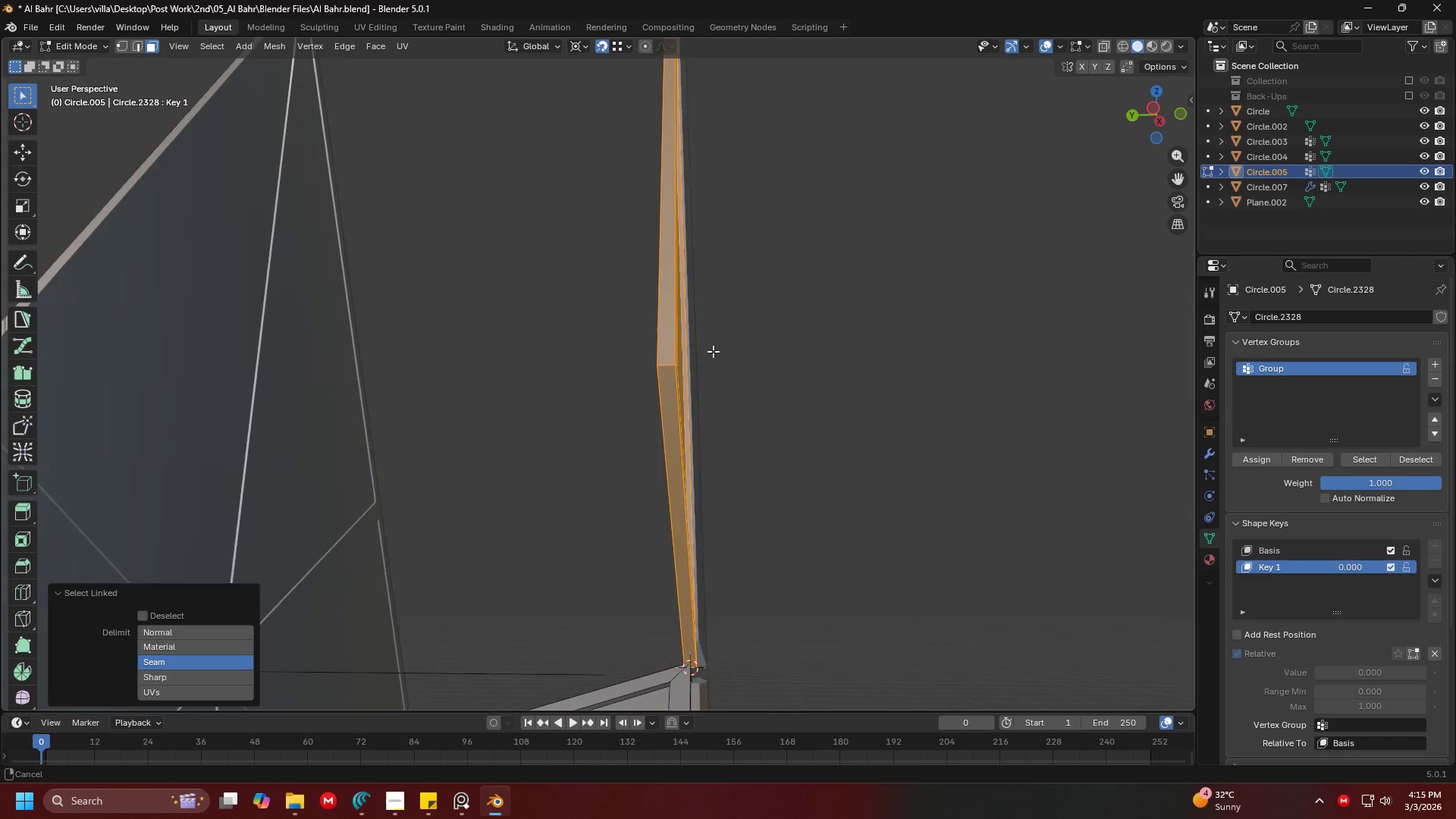 
scroll: coordinate [758, 364], scroll_direction: up, amount: 2.0
 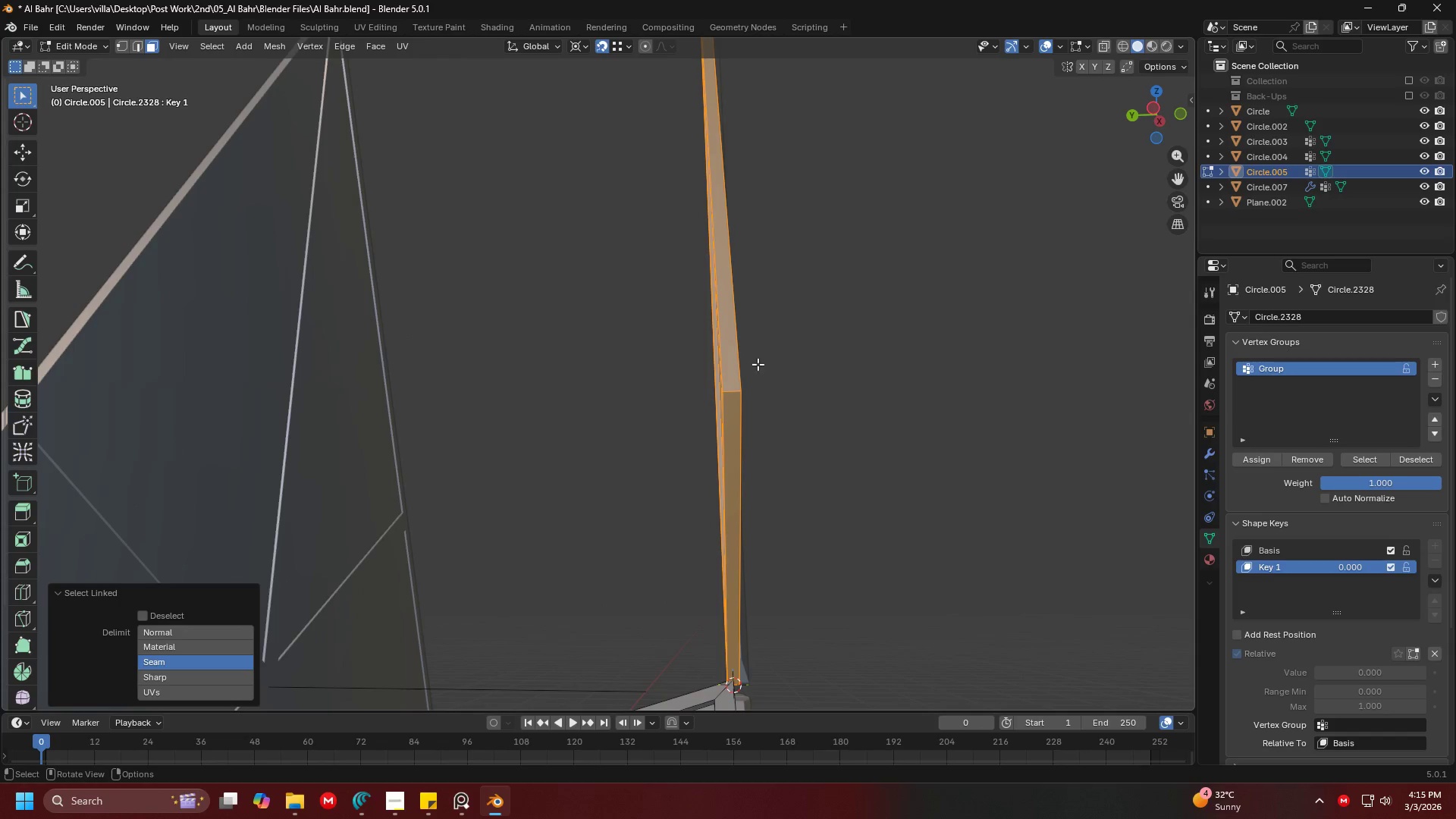 
scroll: coordinate [711, 350], scroll_direction: down, amount: 3.0
 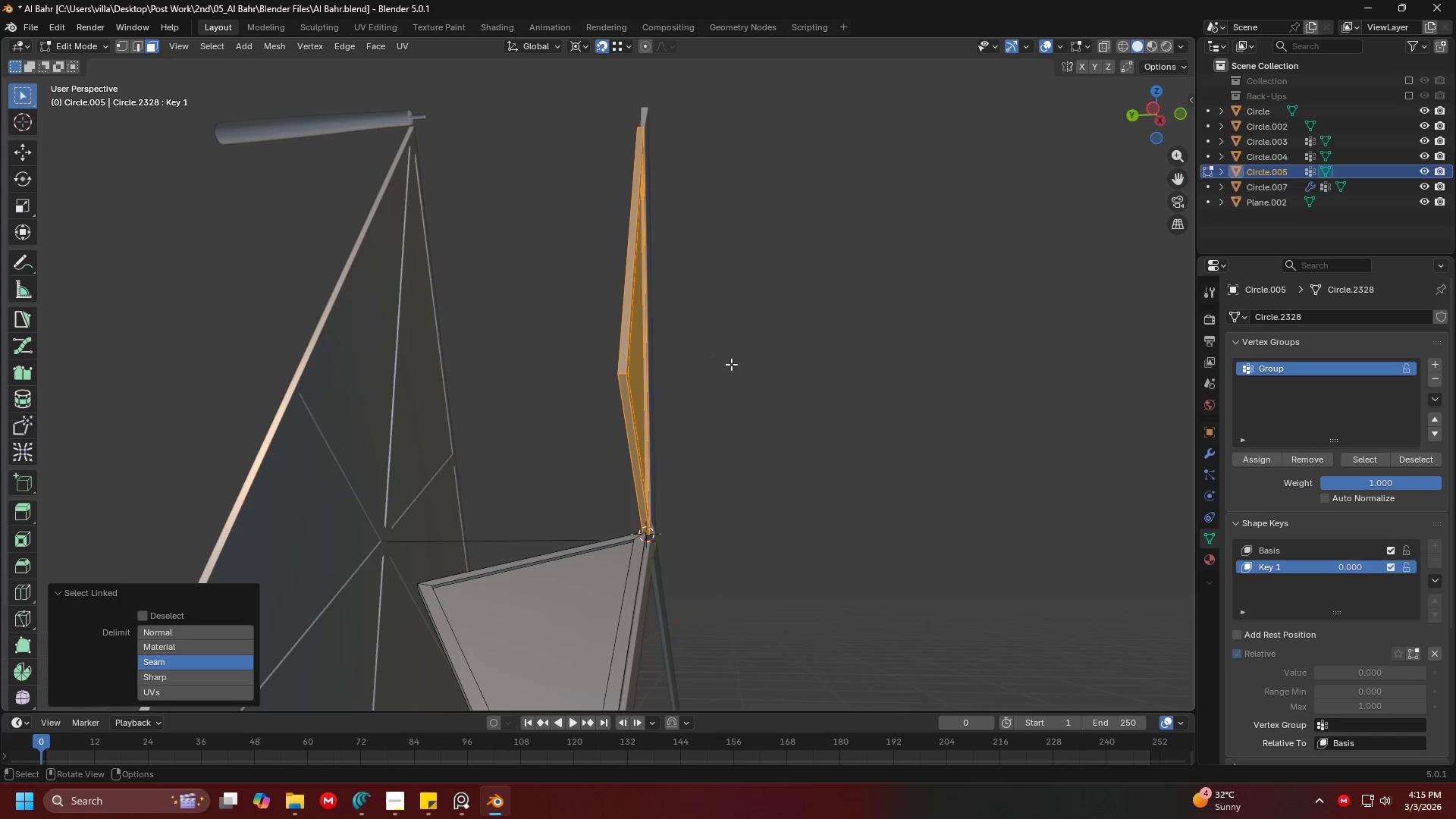 
type(rx)
 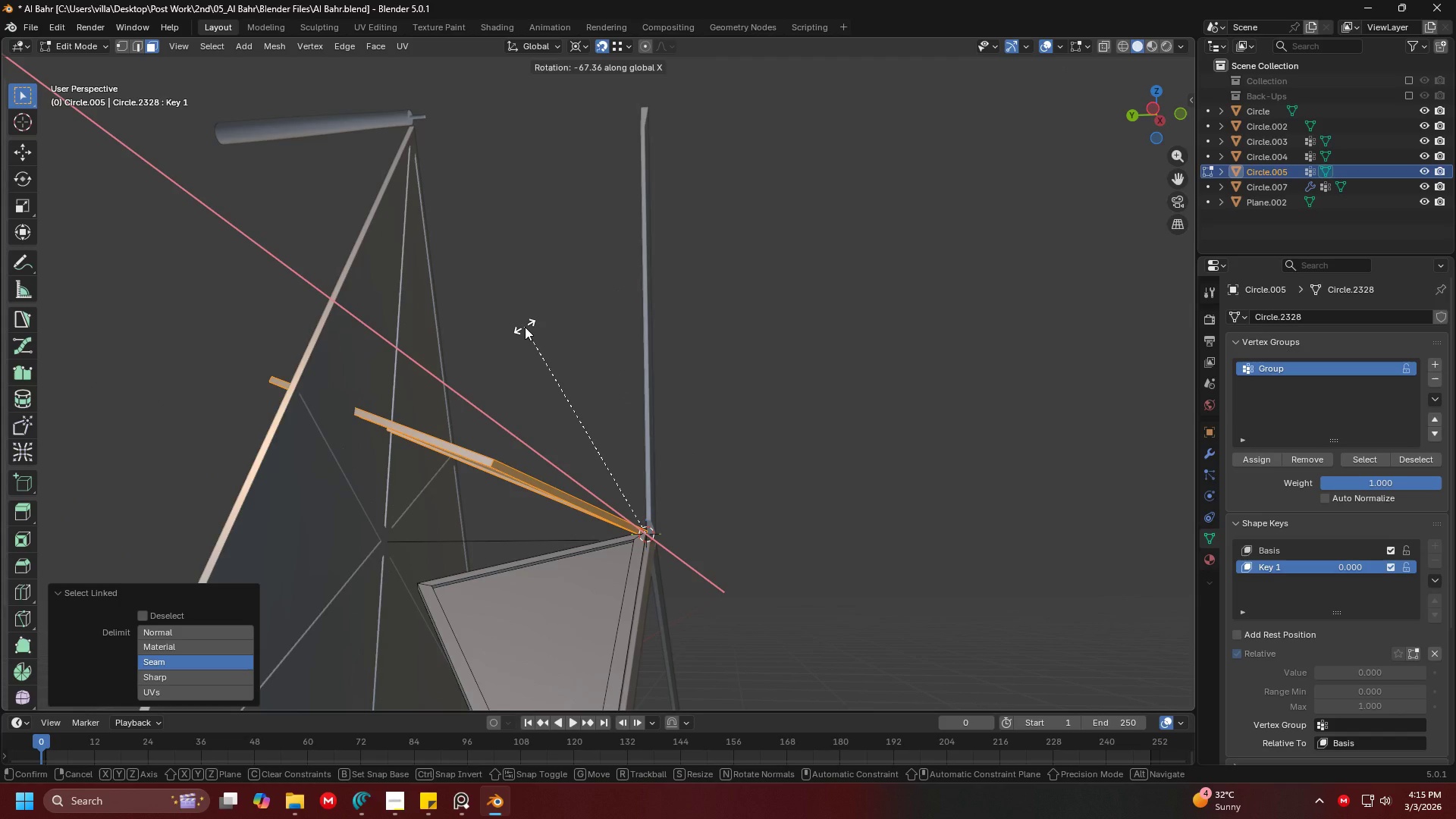 
type(90-)
 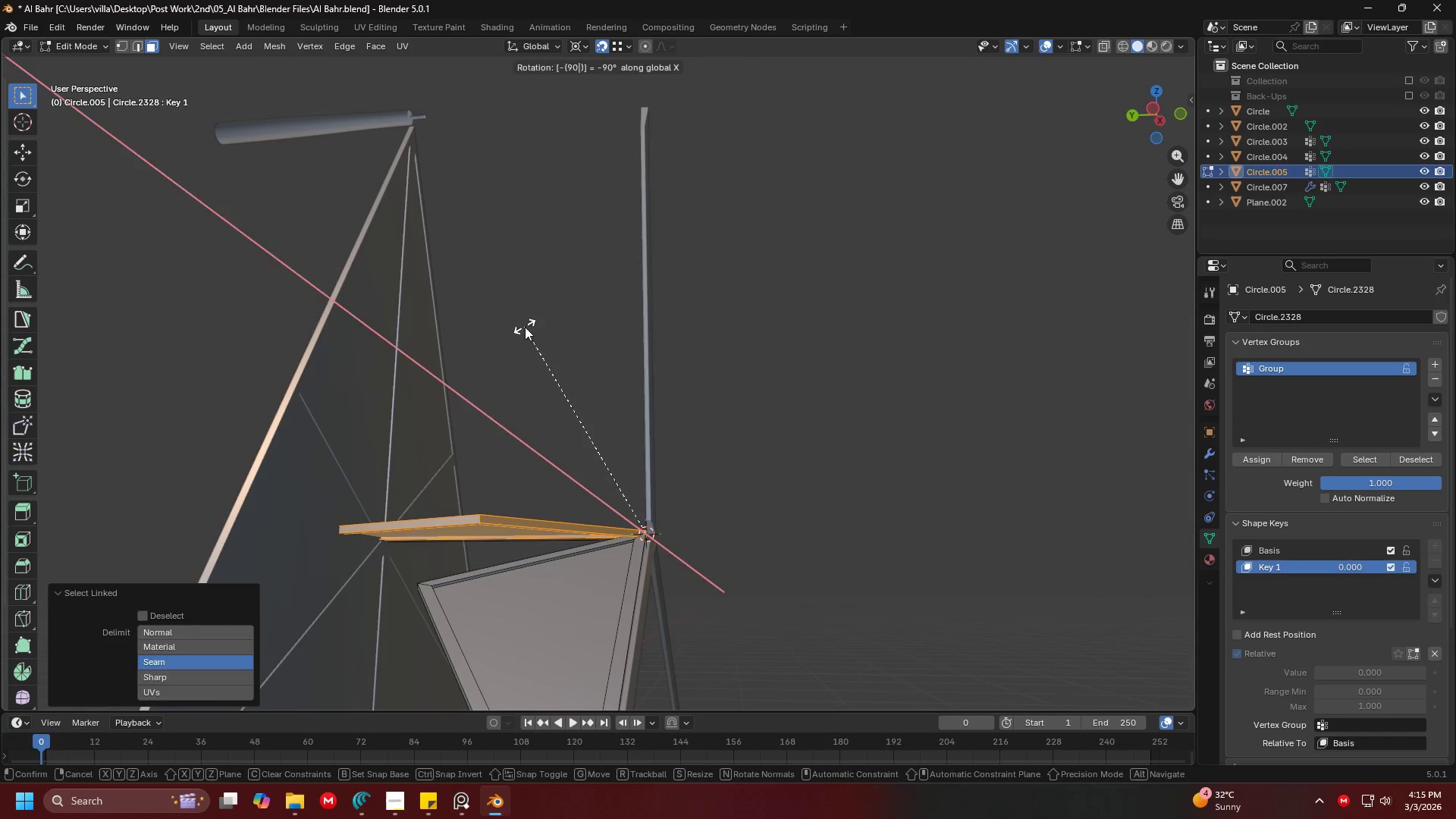 
key(Enter)
 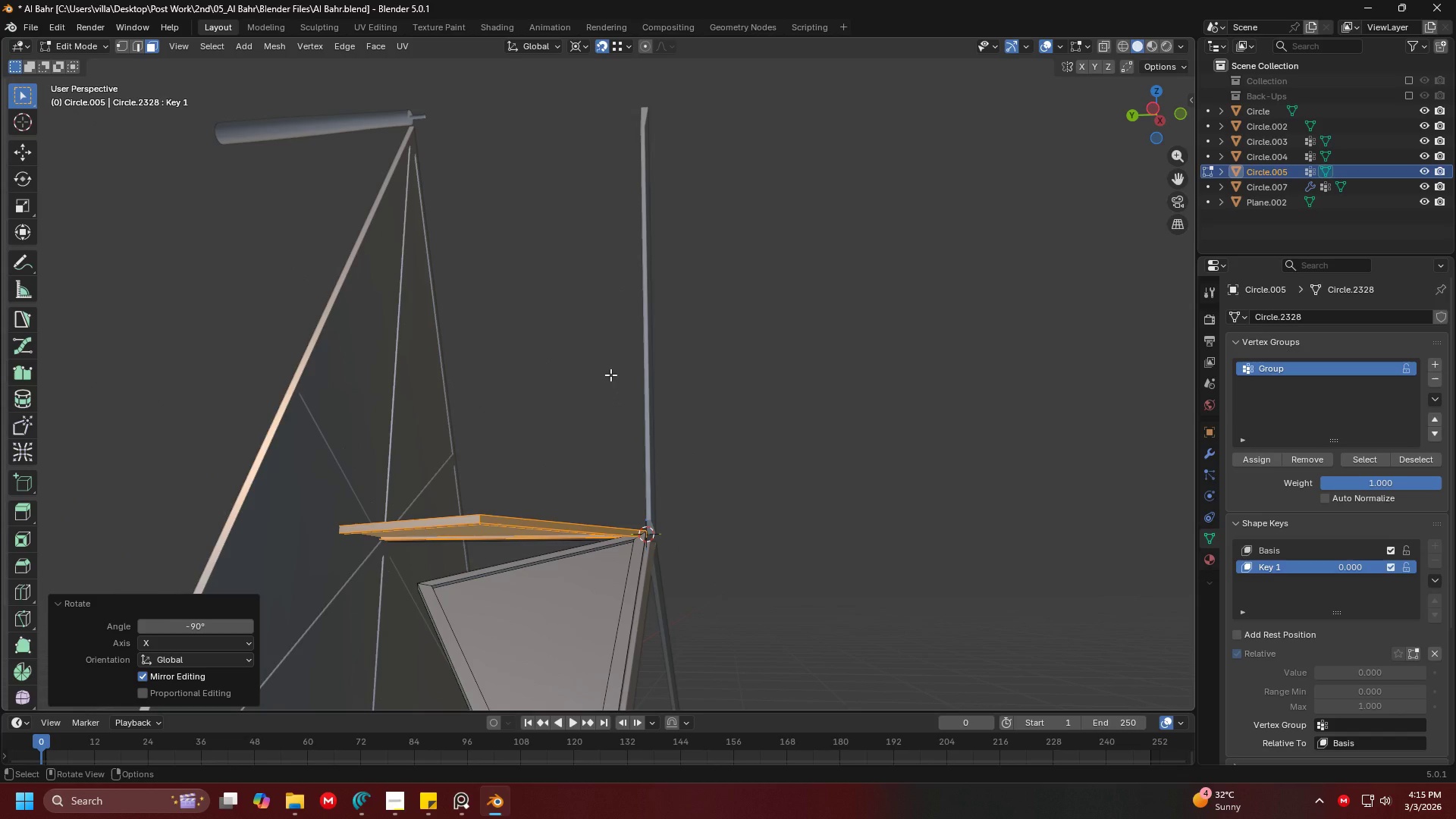 
type(7r)
 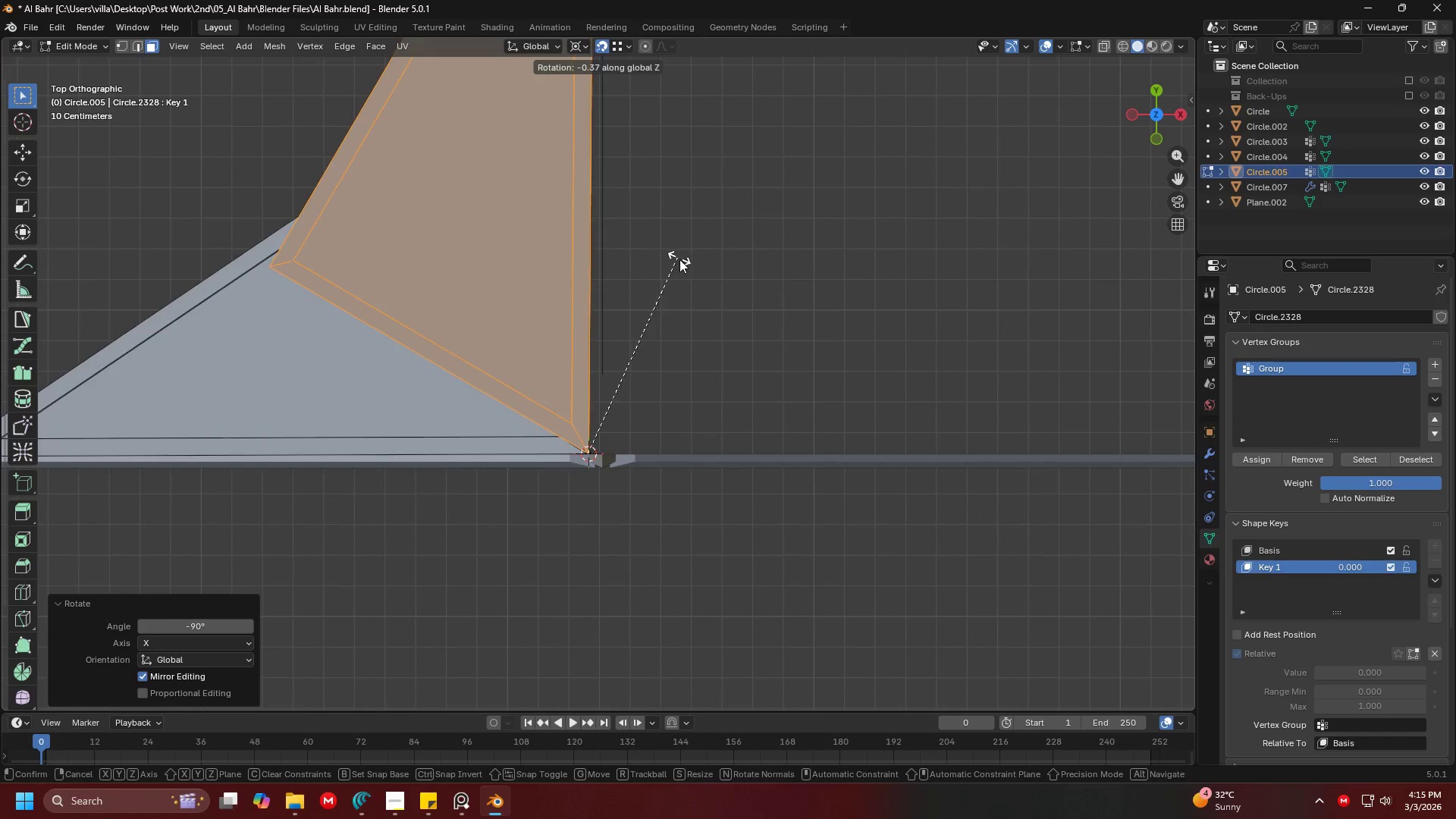 
scroll: coordinate [700, 334], scroll_direction: up, amount: 3.0
 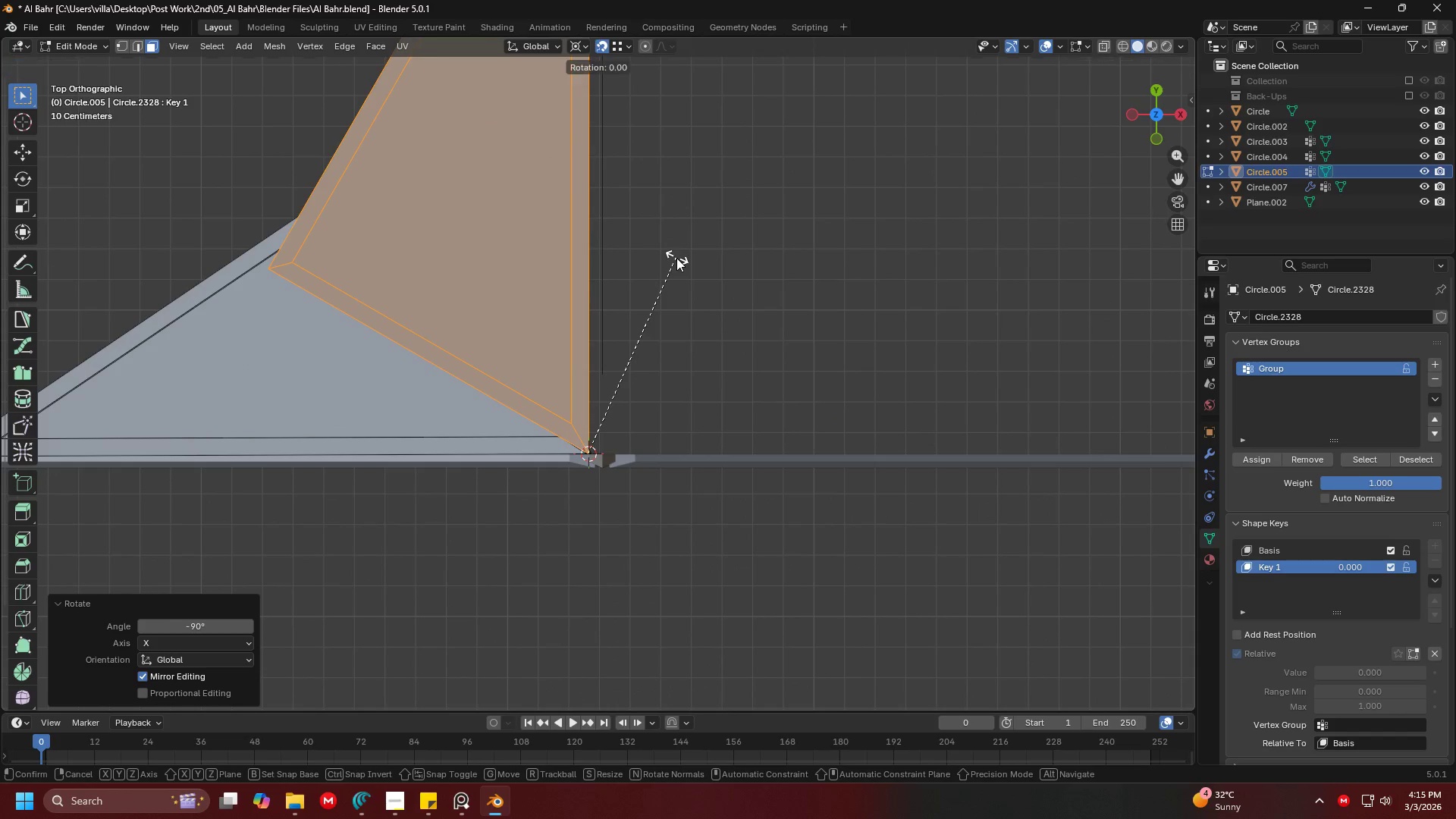 
key(Z)
 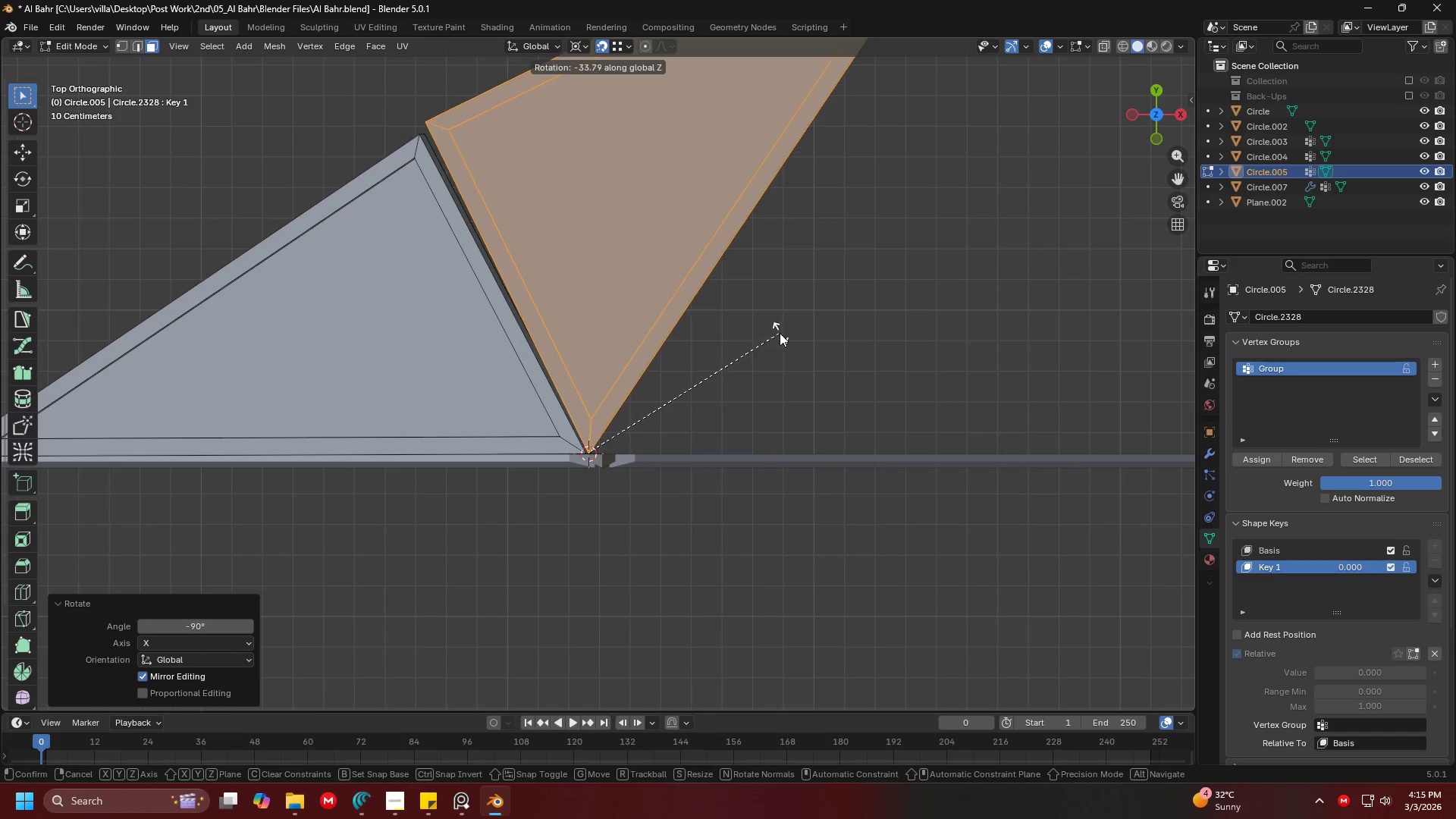 
left_click([780, 333])
 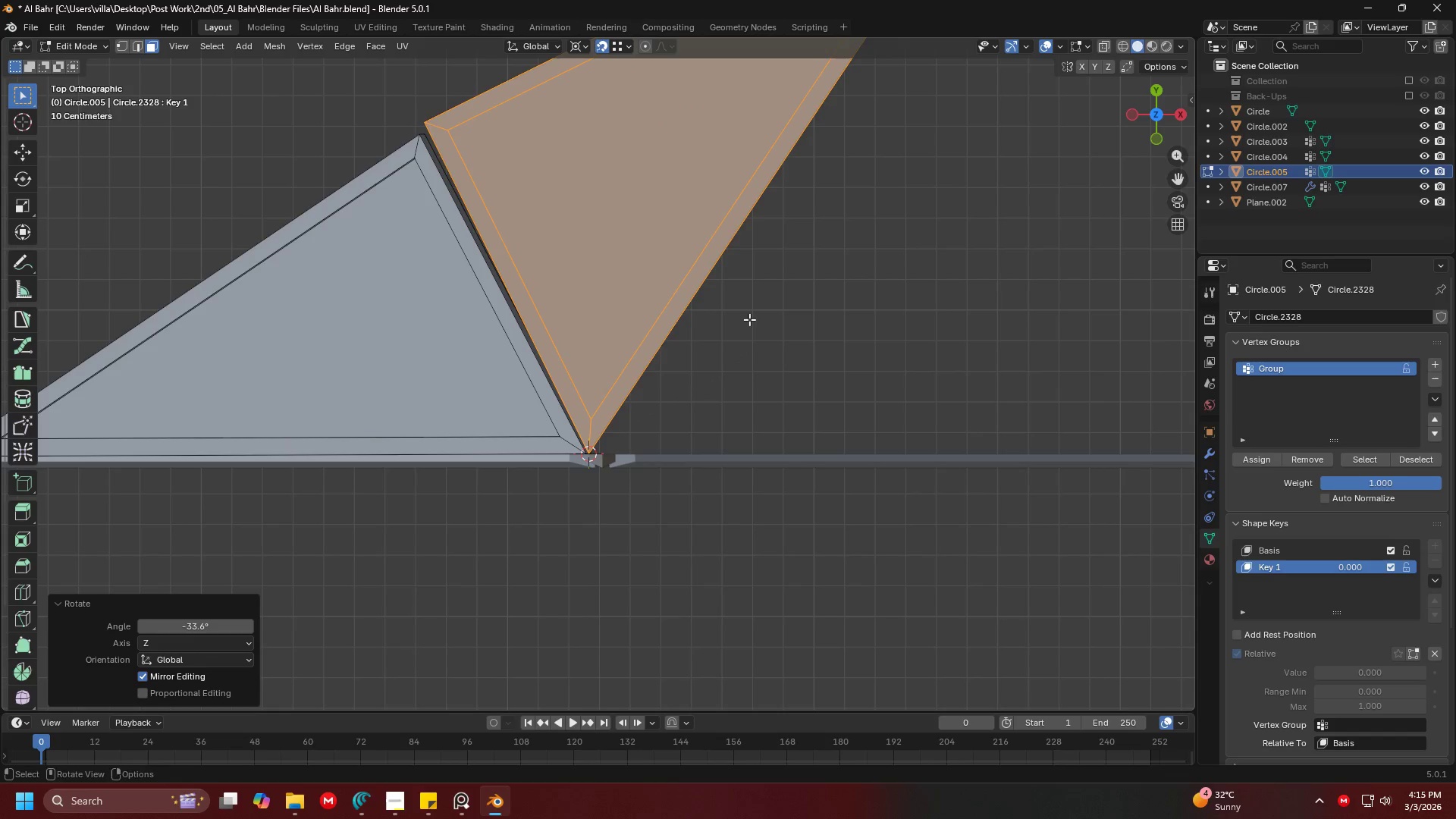 
key(Shift+ShiftLeft)
 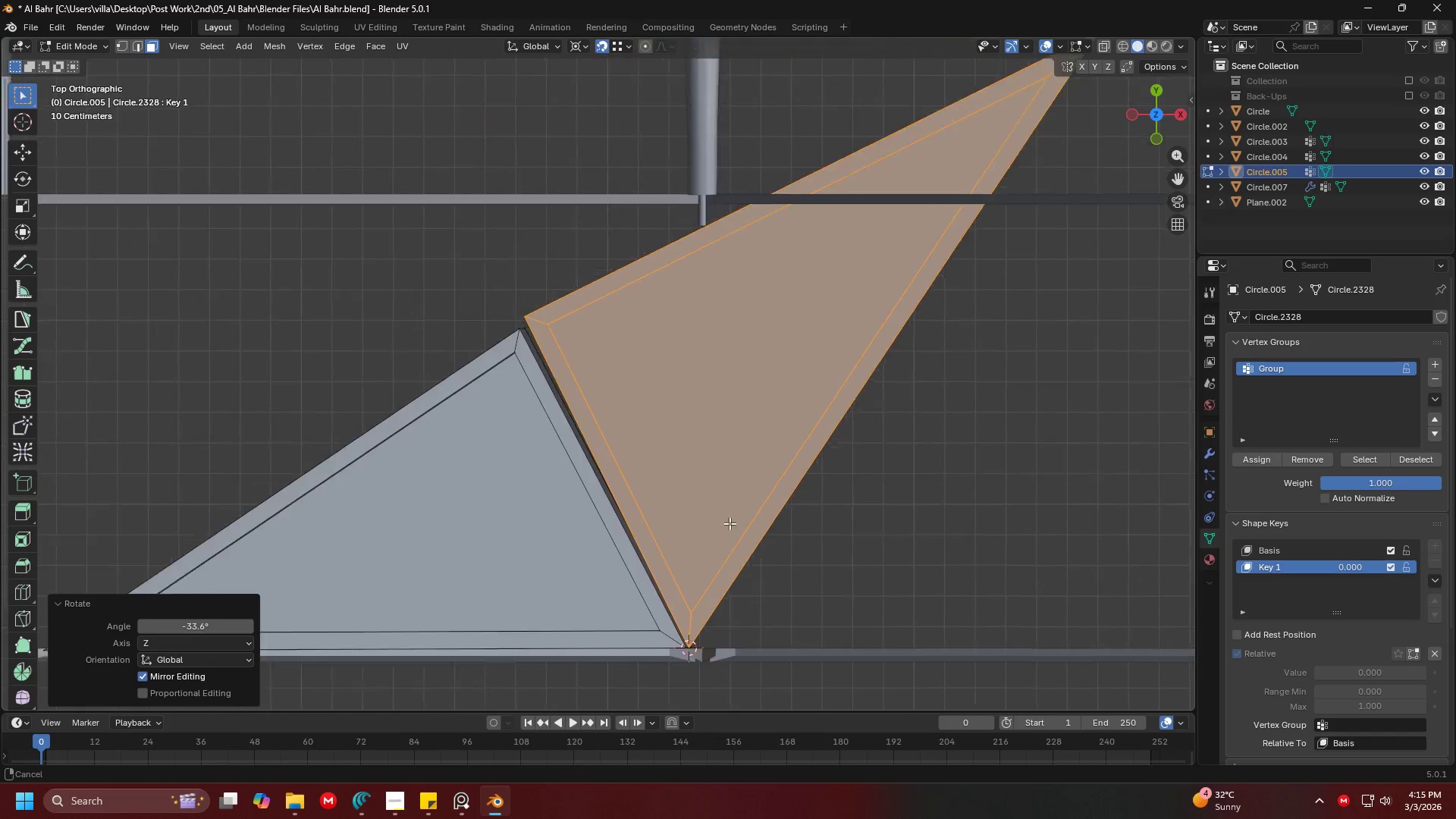 
key(R)
 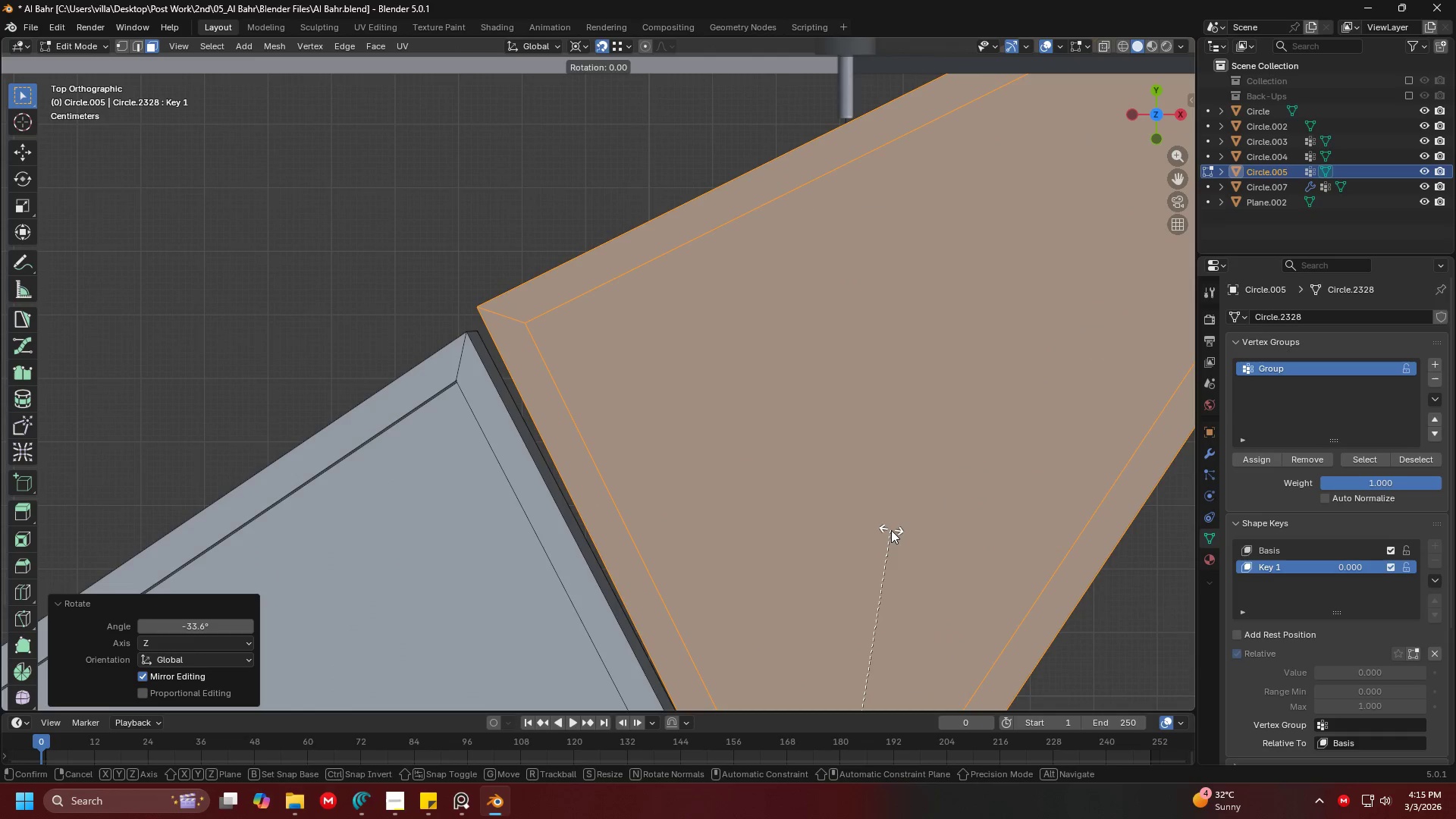 
scroll: coordinate [734, 532], scroll_direction: up, amount: 4.0
 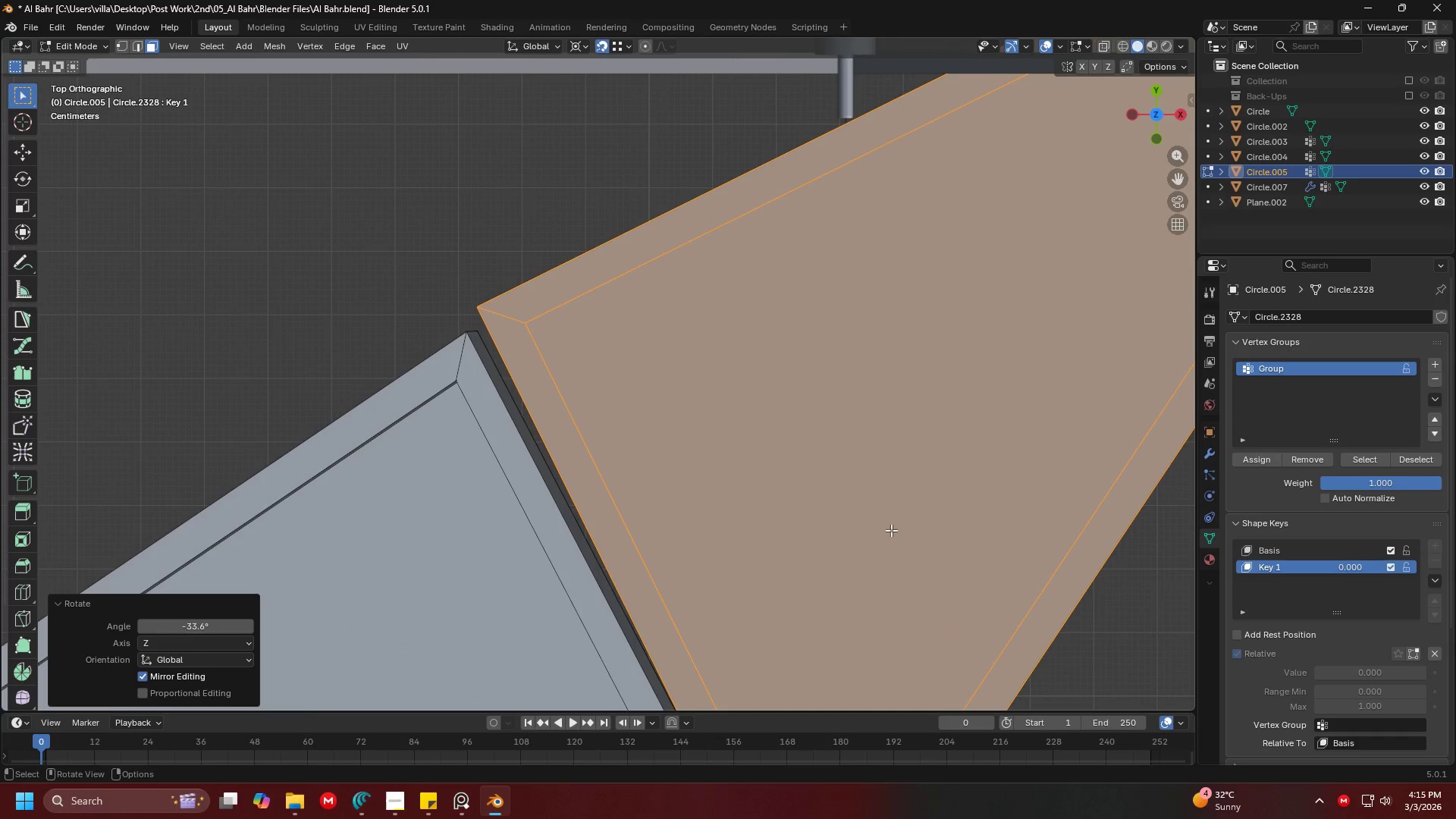 
key(Z)
 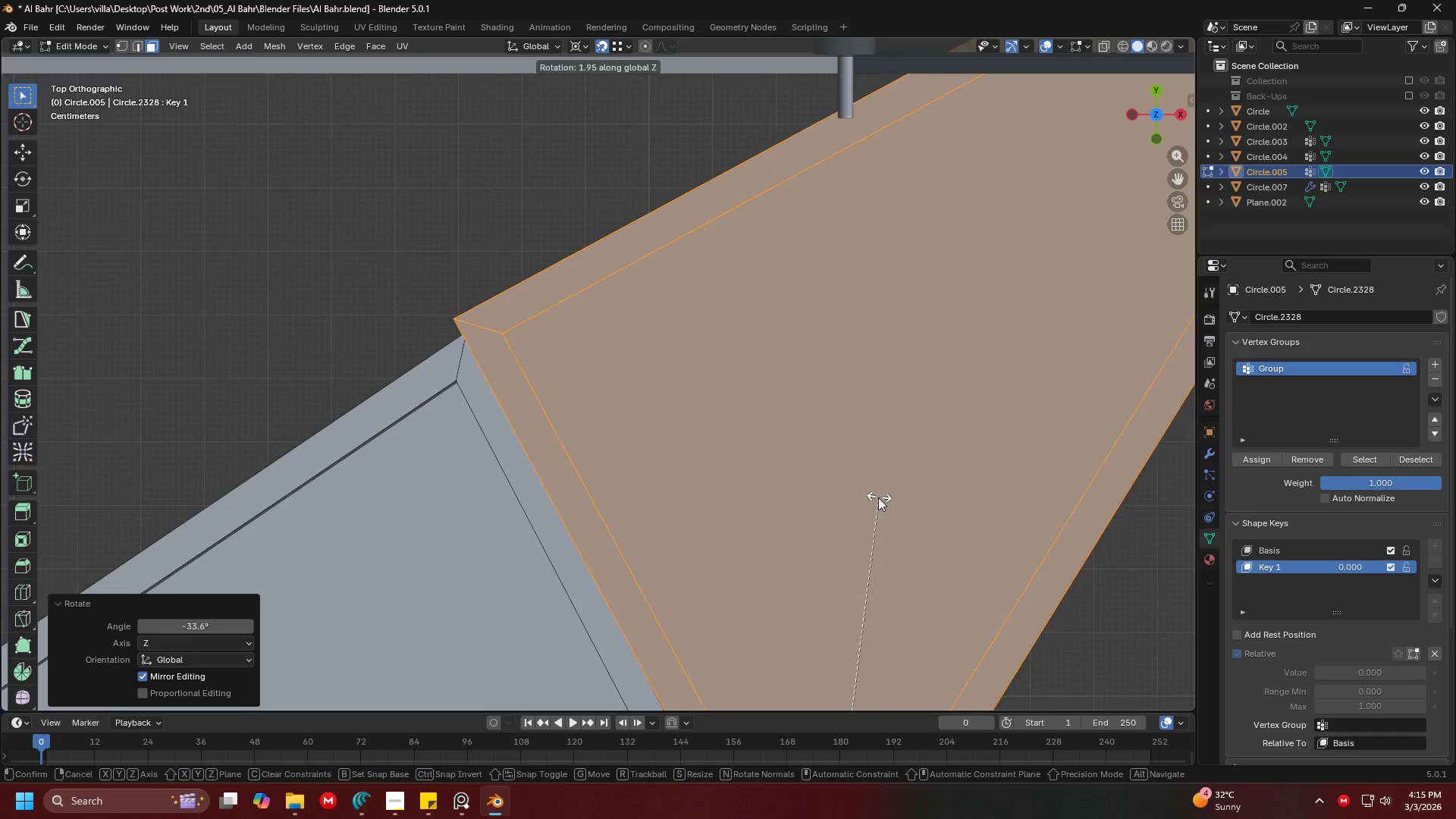 
scroll: coordinate [849, 529], scroll_direction: down, amount: 6.0
 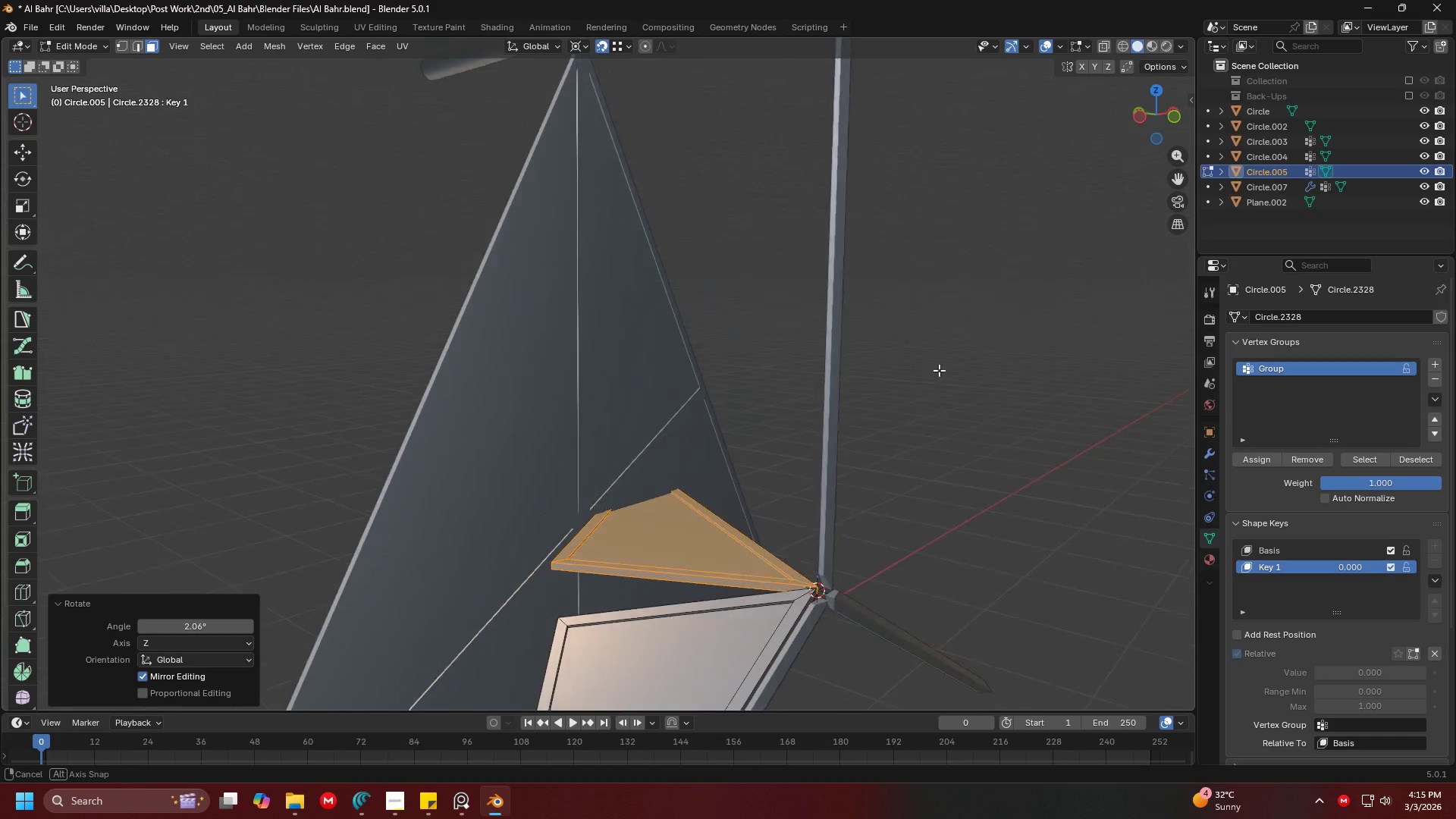 
key(Shift+ShiftLeft)
 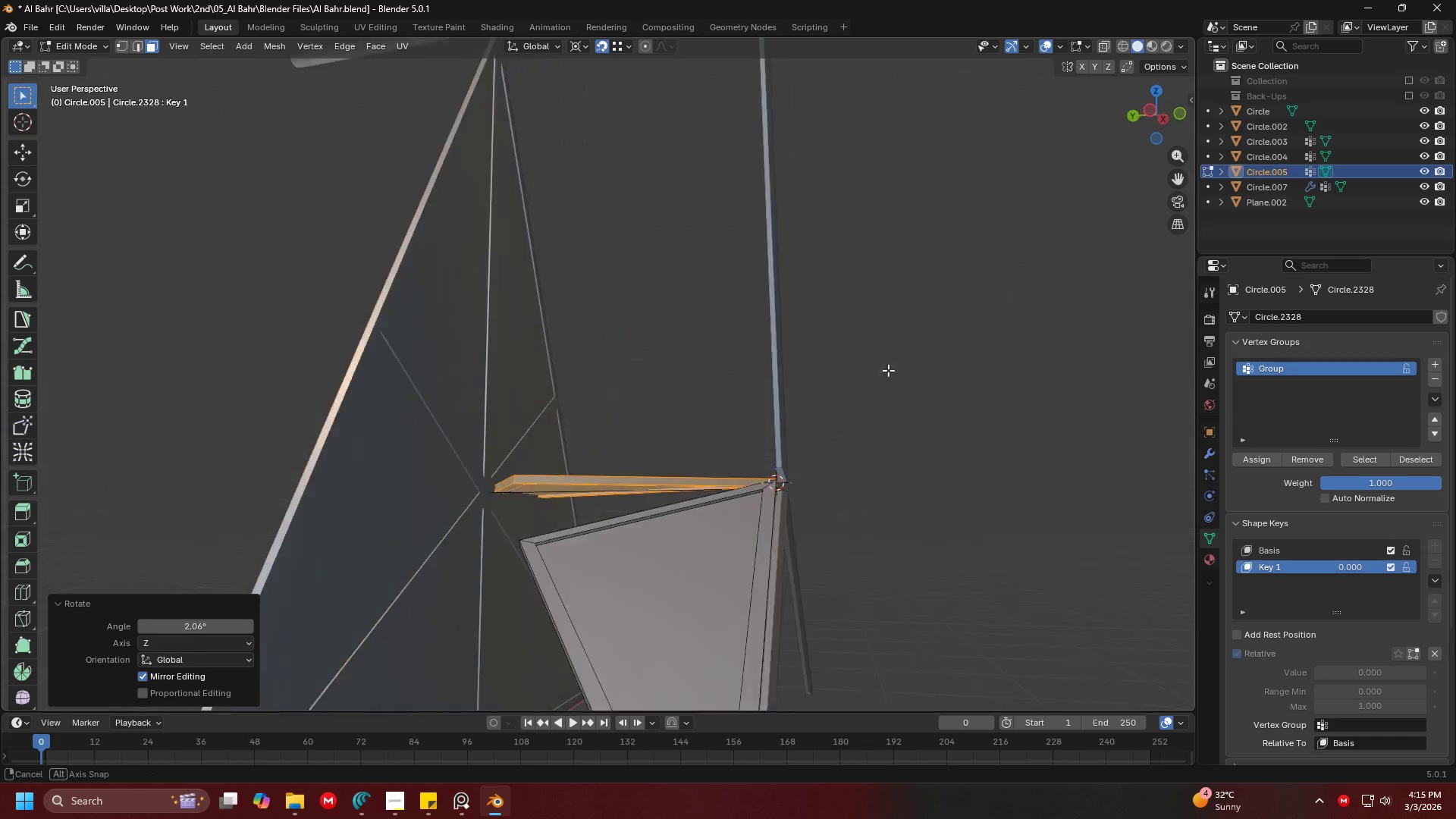 
key(Shift+ShiftLeft)
 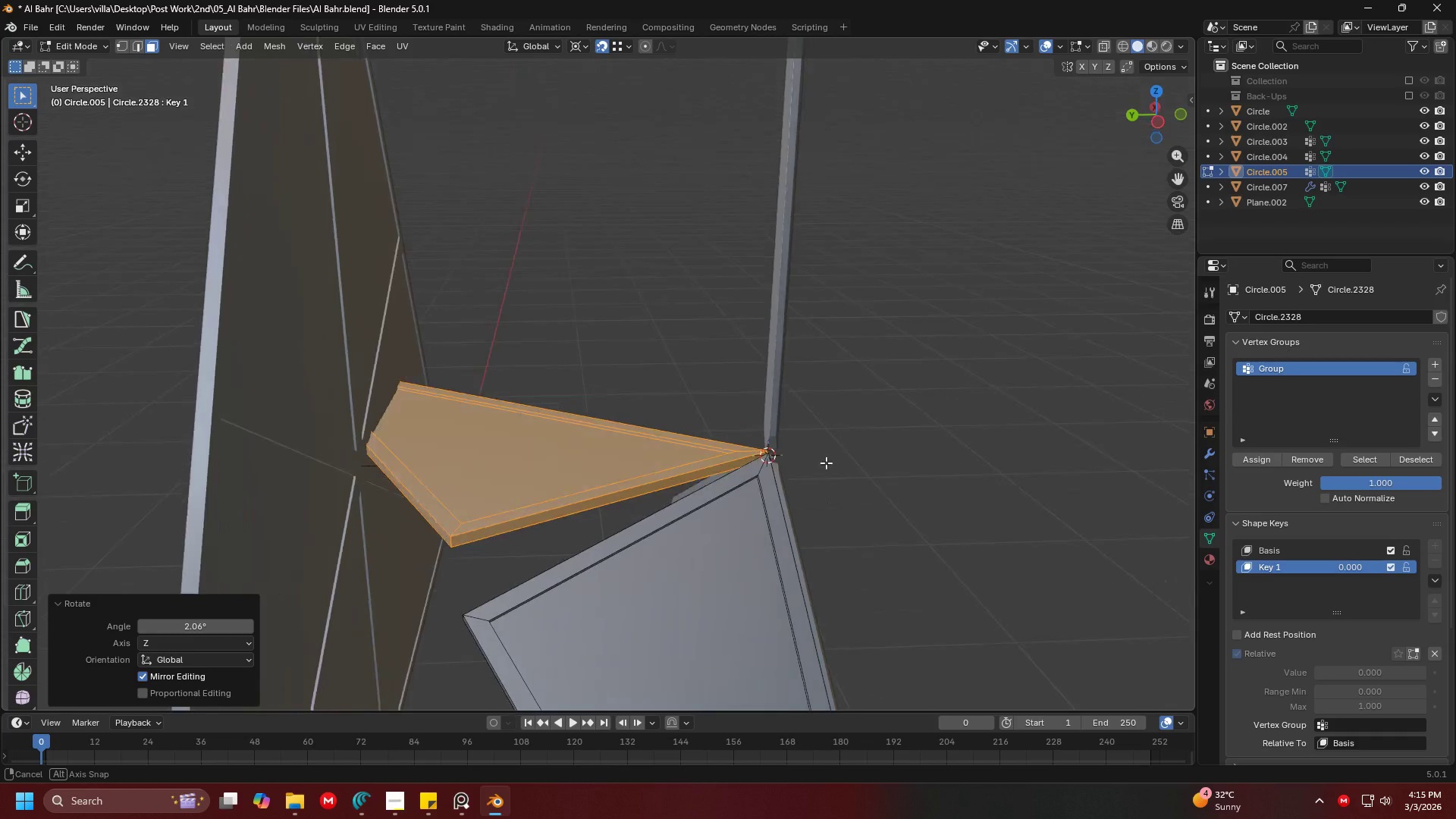 
scroll: coordinate [785, 374], scroll_direction: up, amount: 2.0
 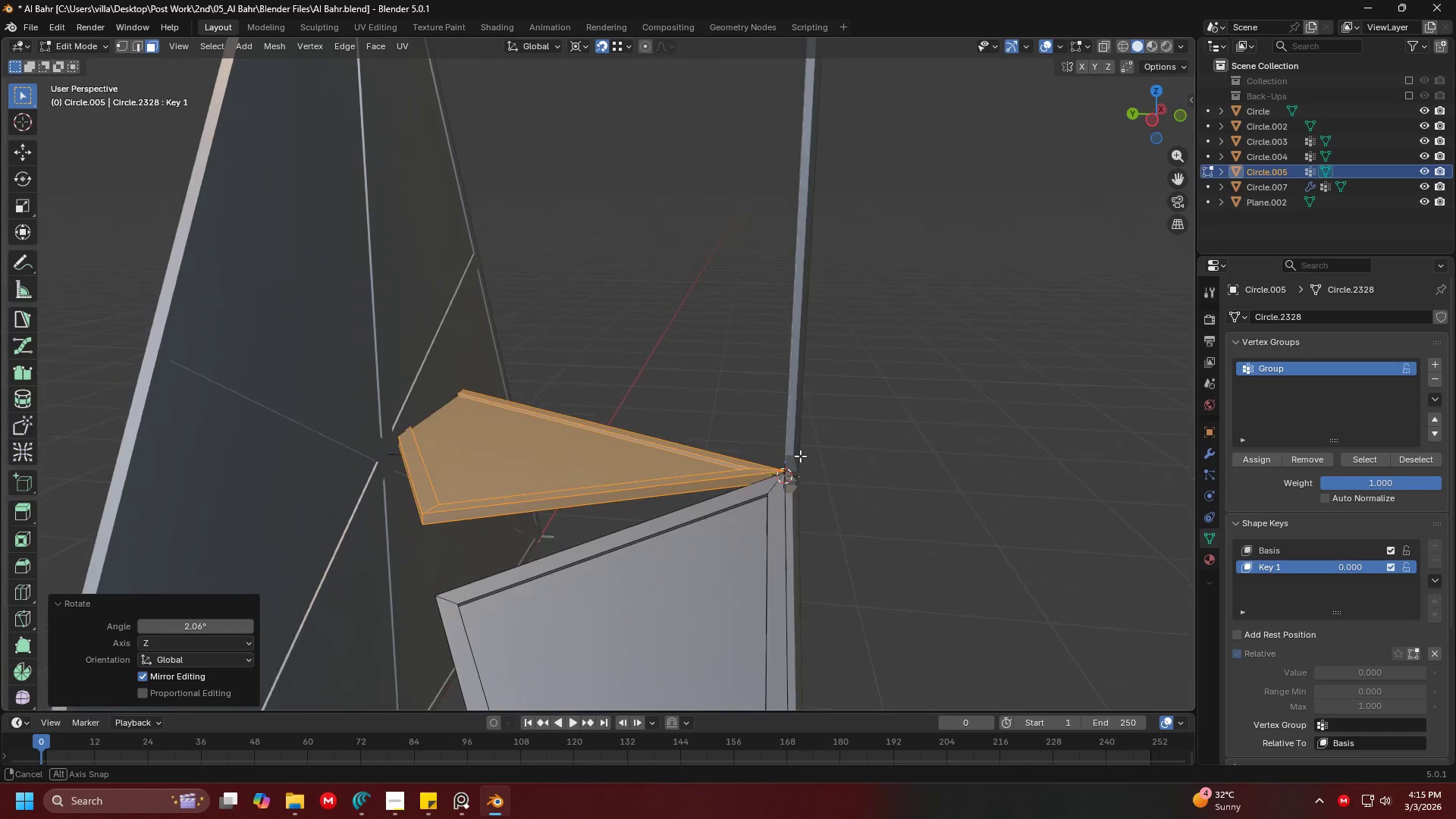 
scroll: coordinate [639, 442], scroll_direction: down, amount: 5.0
 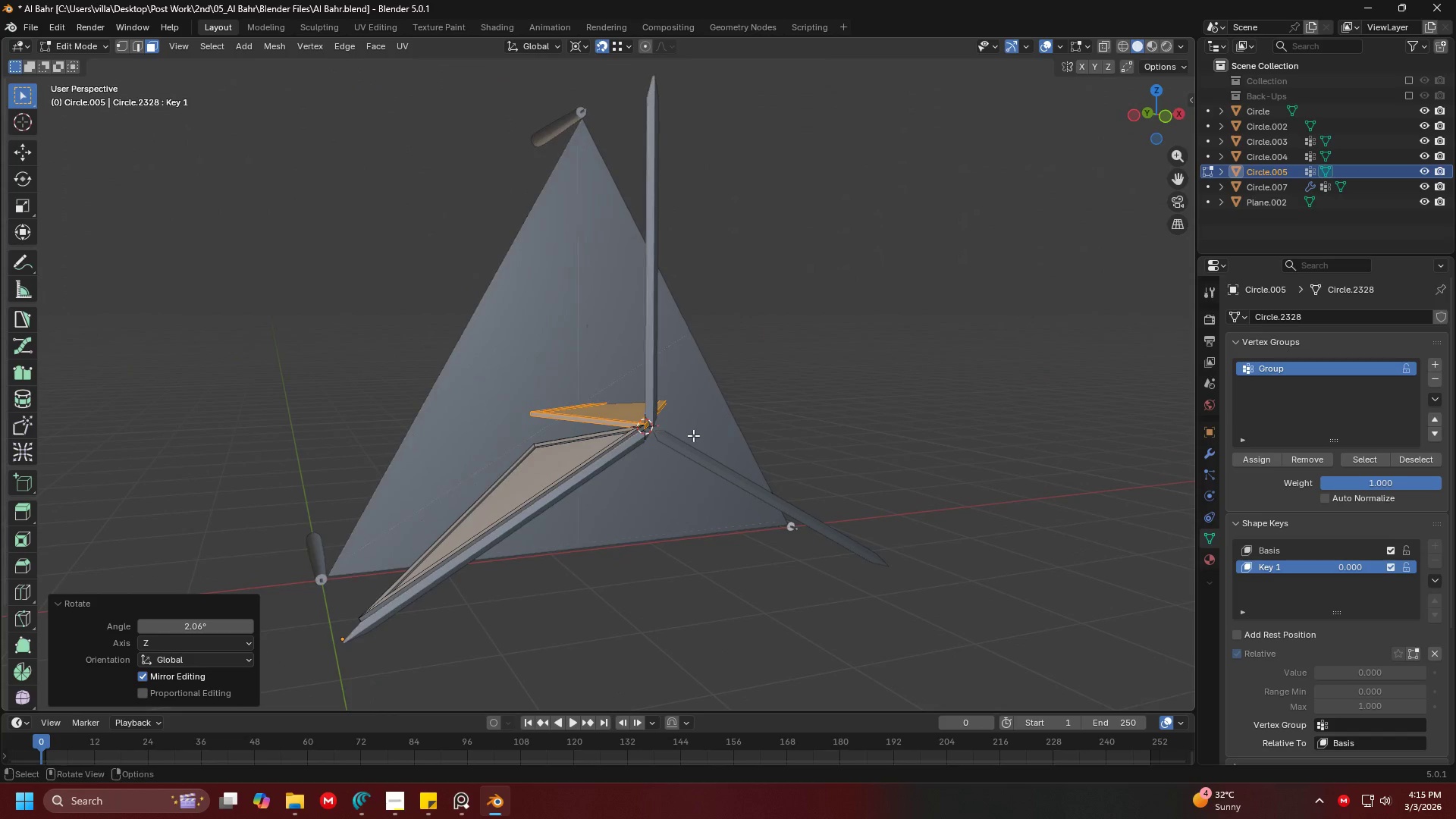 
key(Alt+AltLeft)